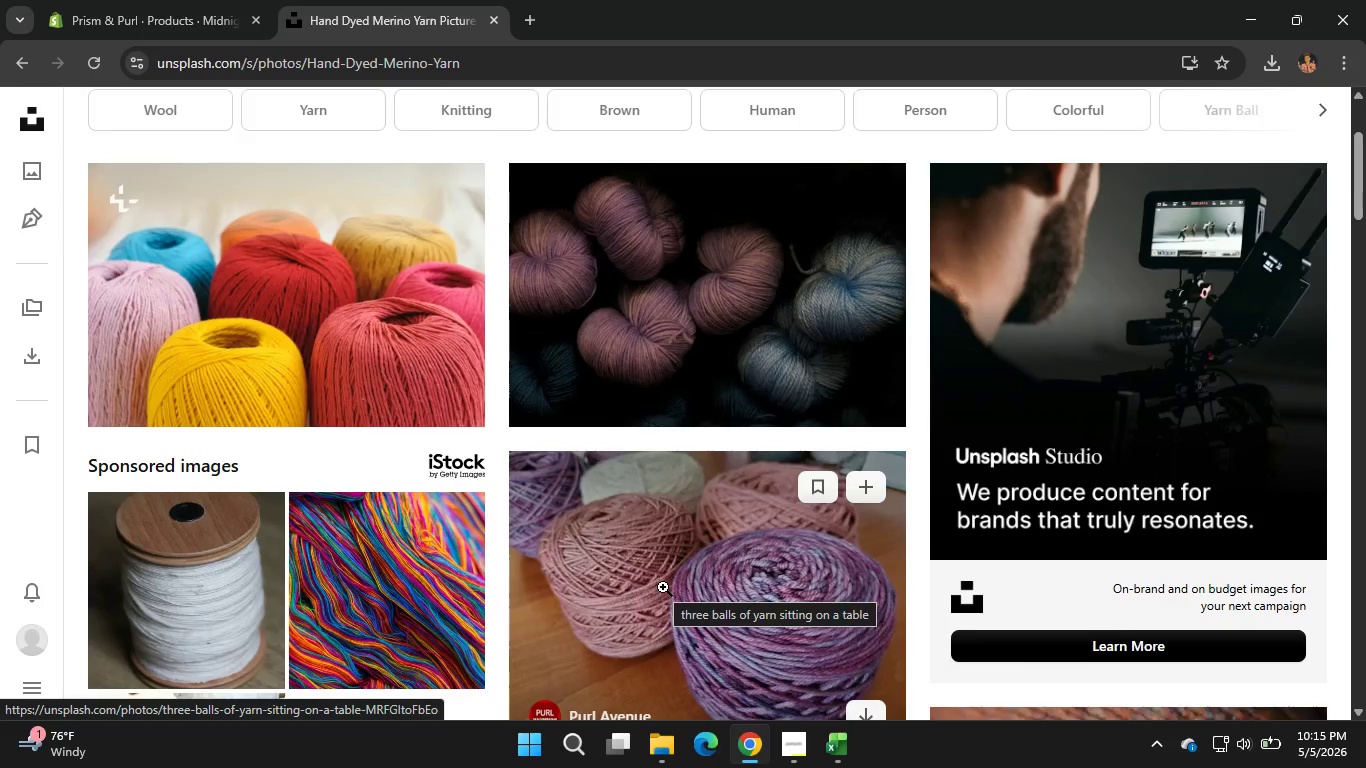 
scroll: coordinate [663, 587], scroll_direction: down, amount: 1.0
 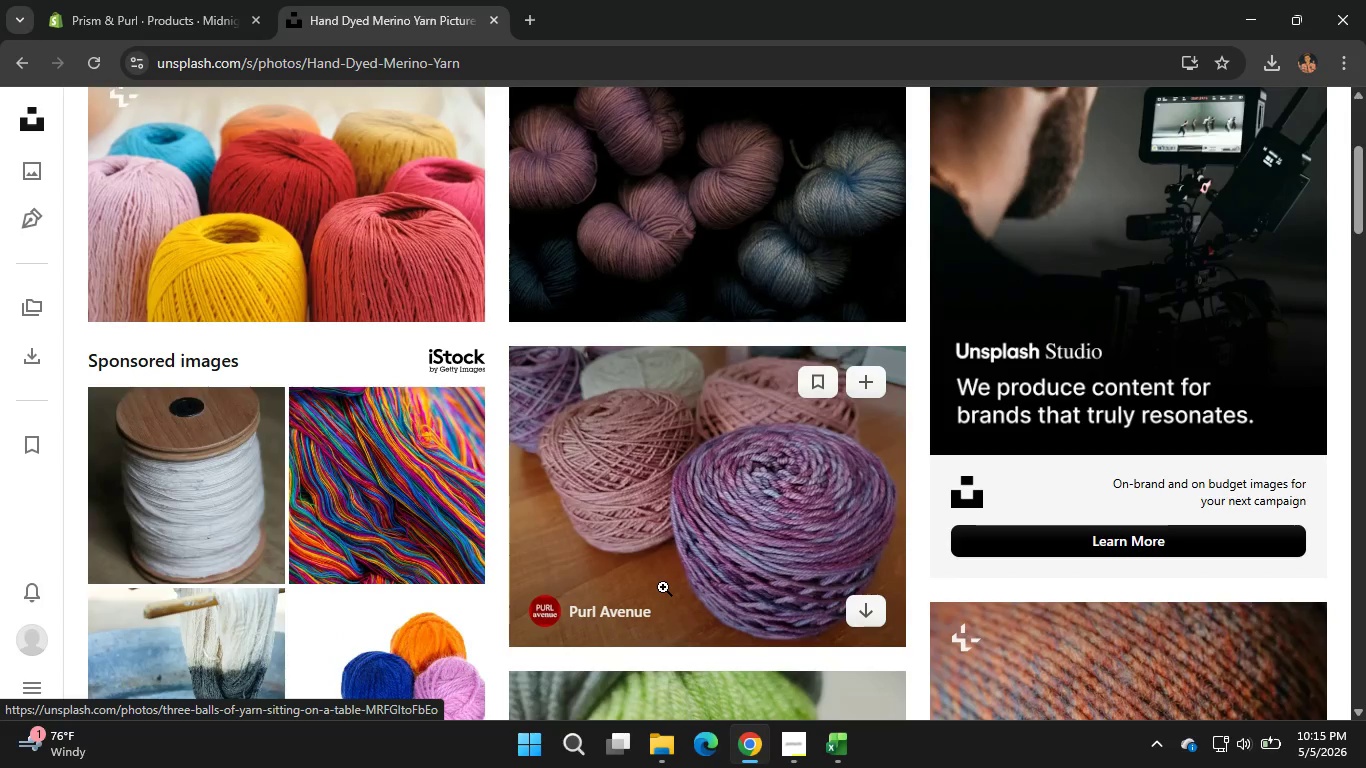 
left_click([734, 495])
 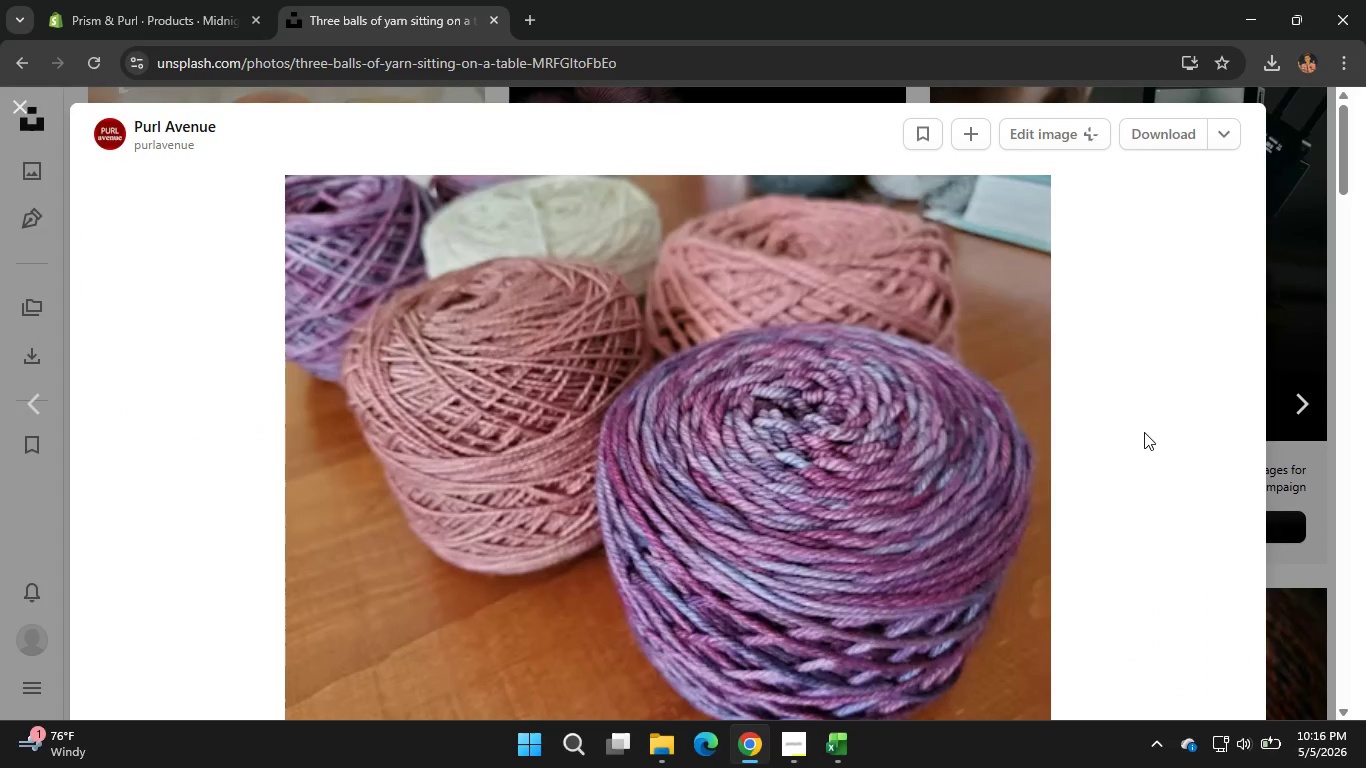 
wait(8.95)
 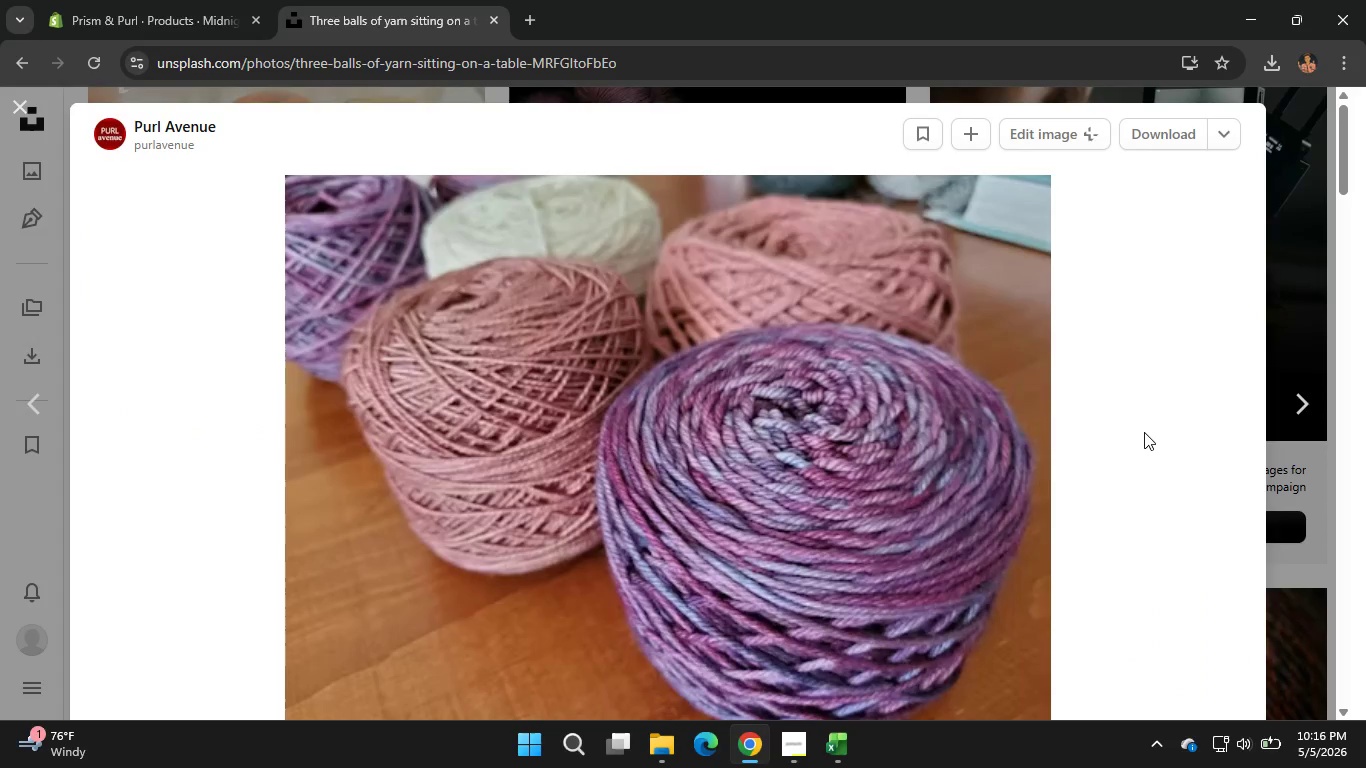 
left_click([1213, 131])
 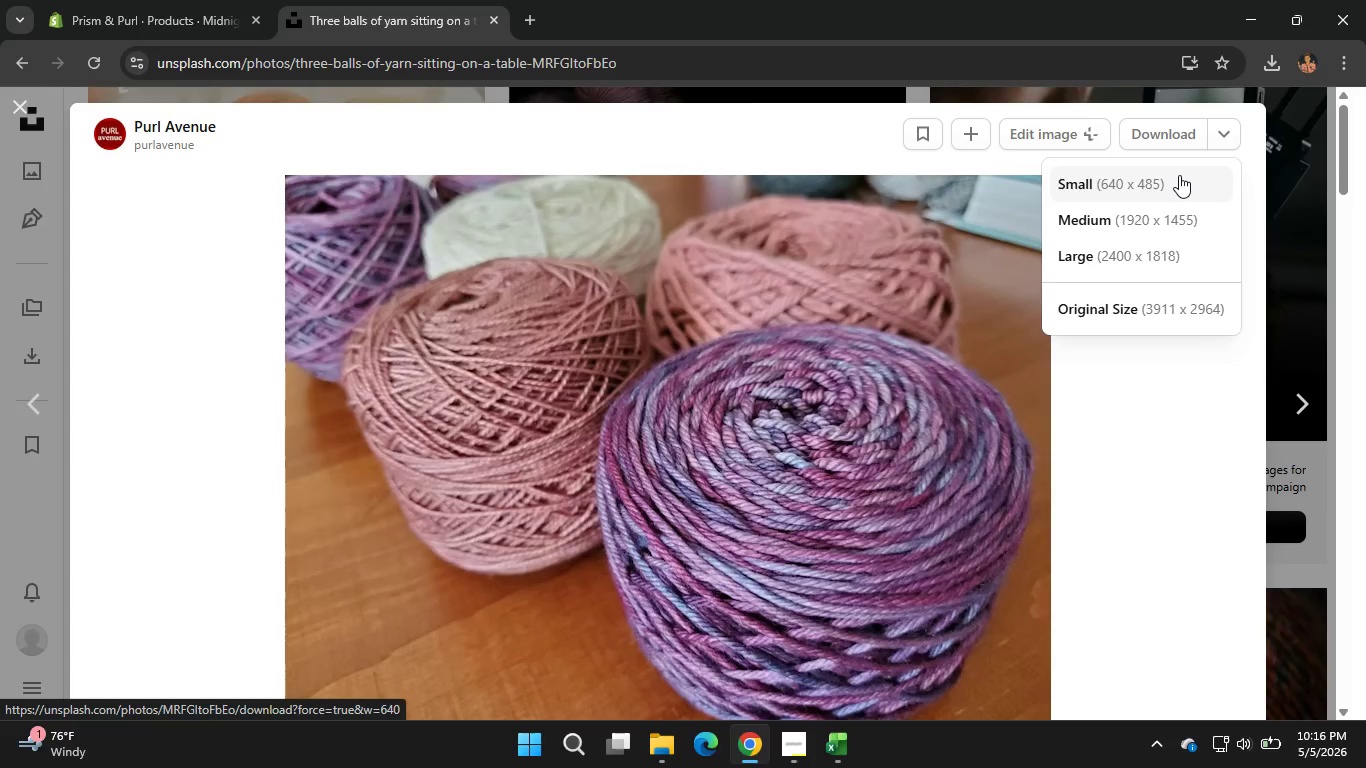 
left_click([1179, 175])
 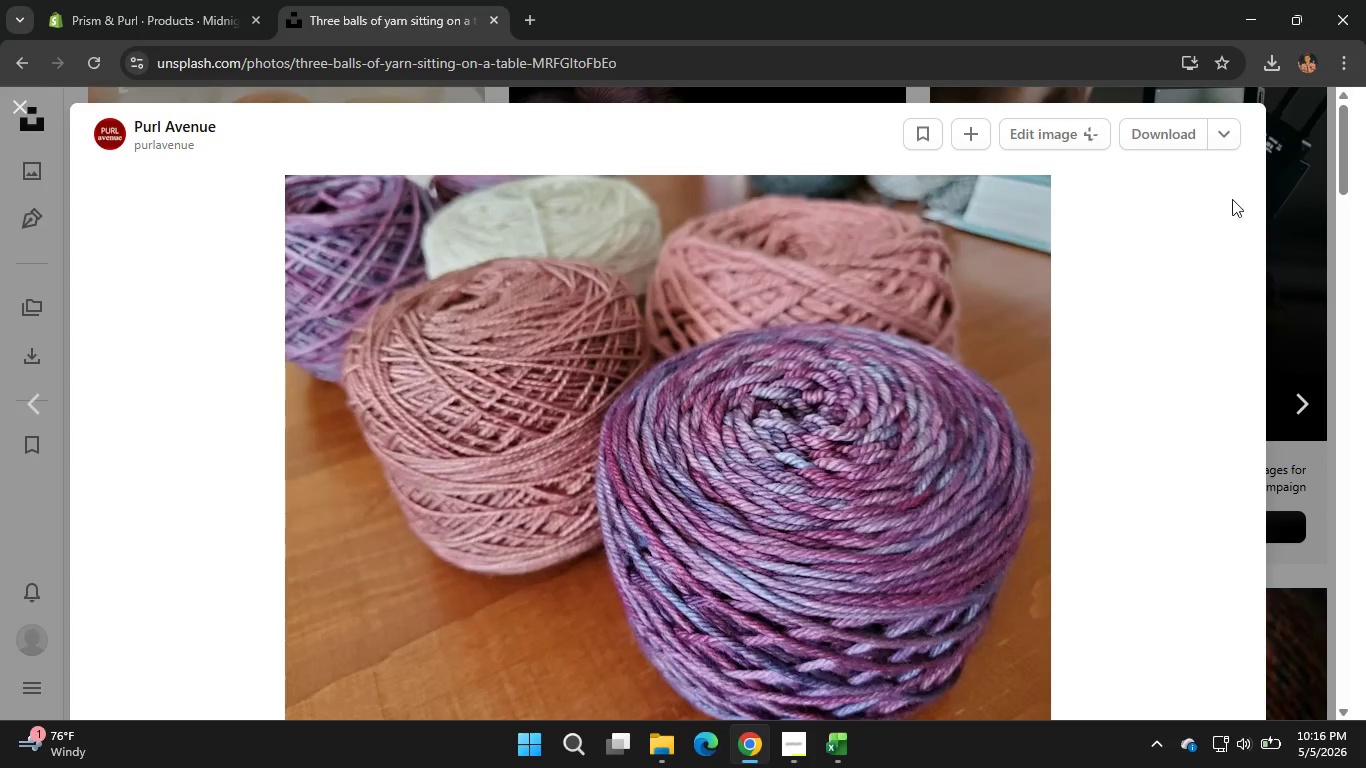 
wait(9.14)
 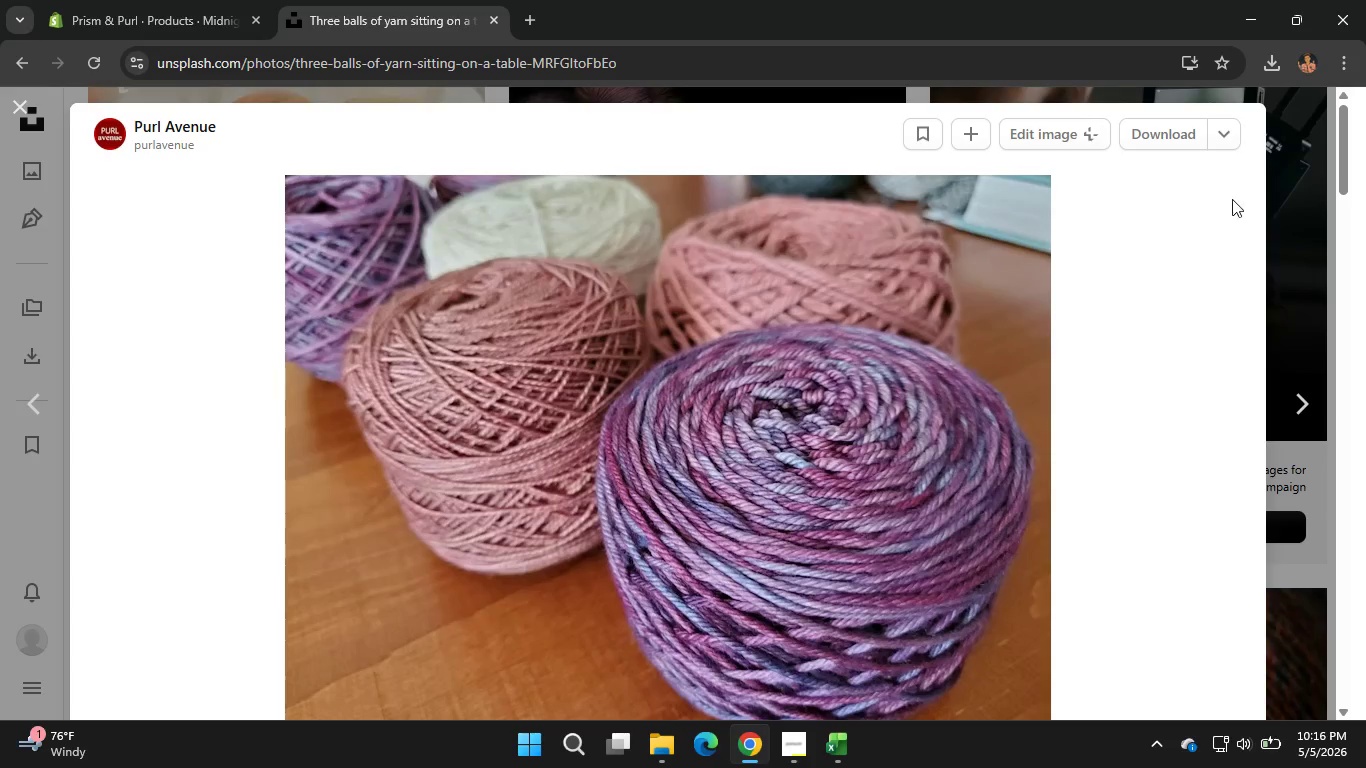 
left_click([177, 21])
 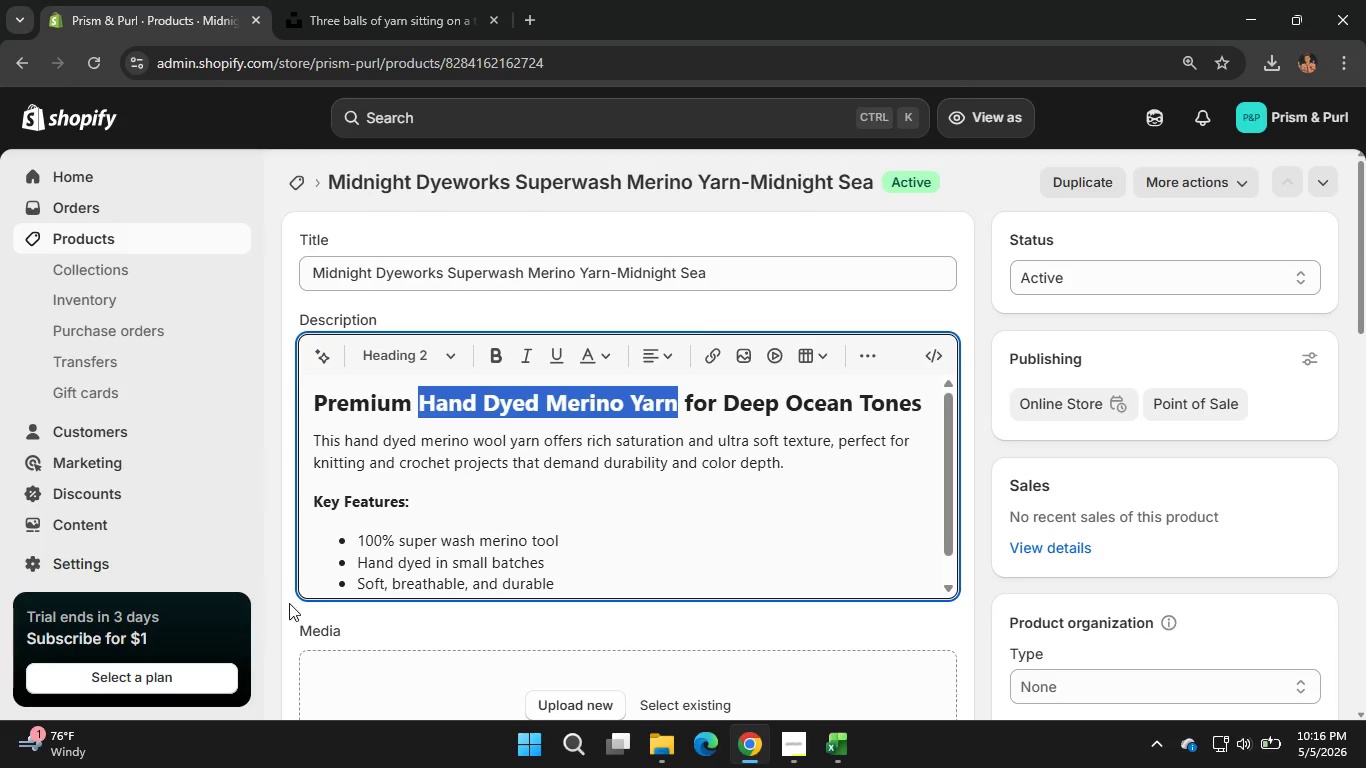 
left_click([266, 543])
 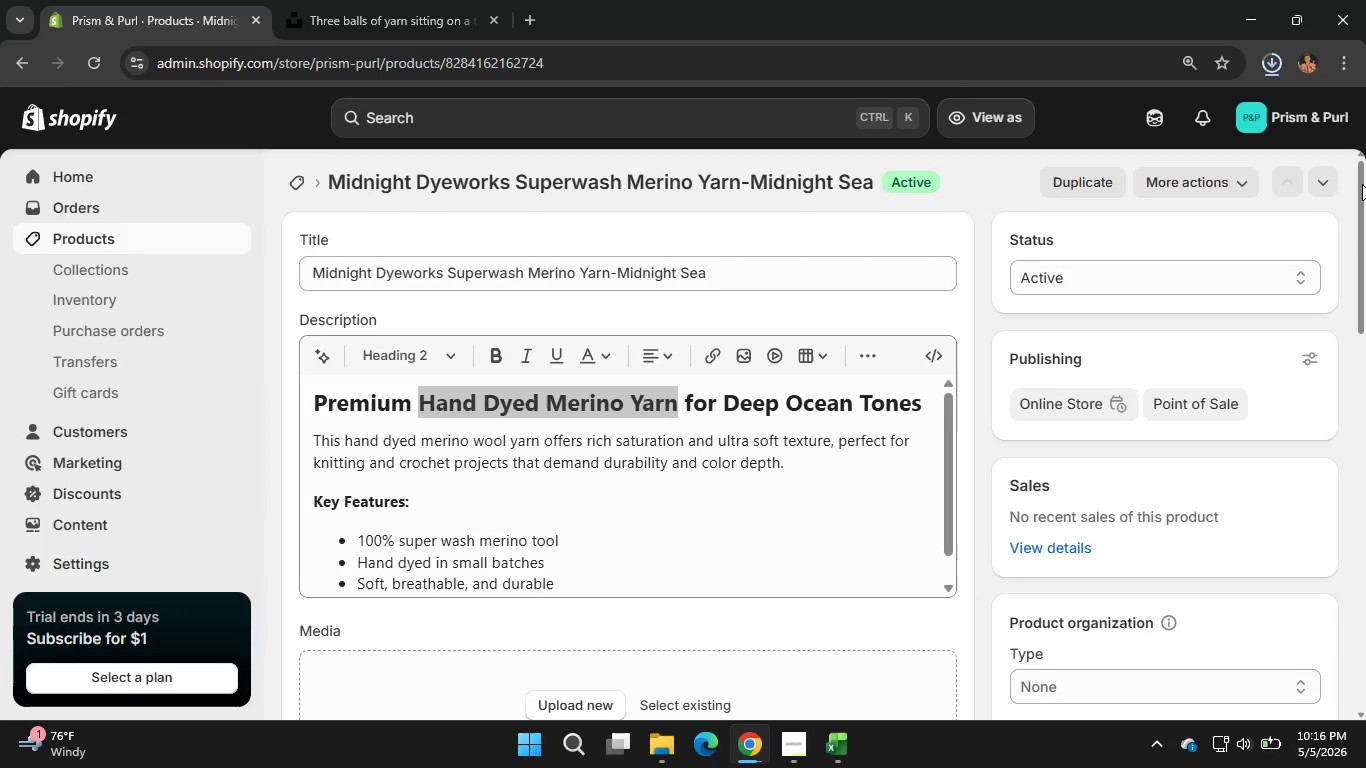 
wait(7.75)
 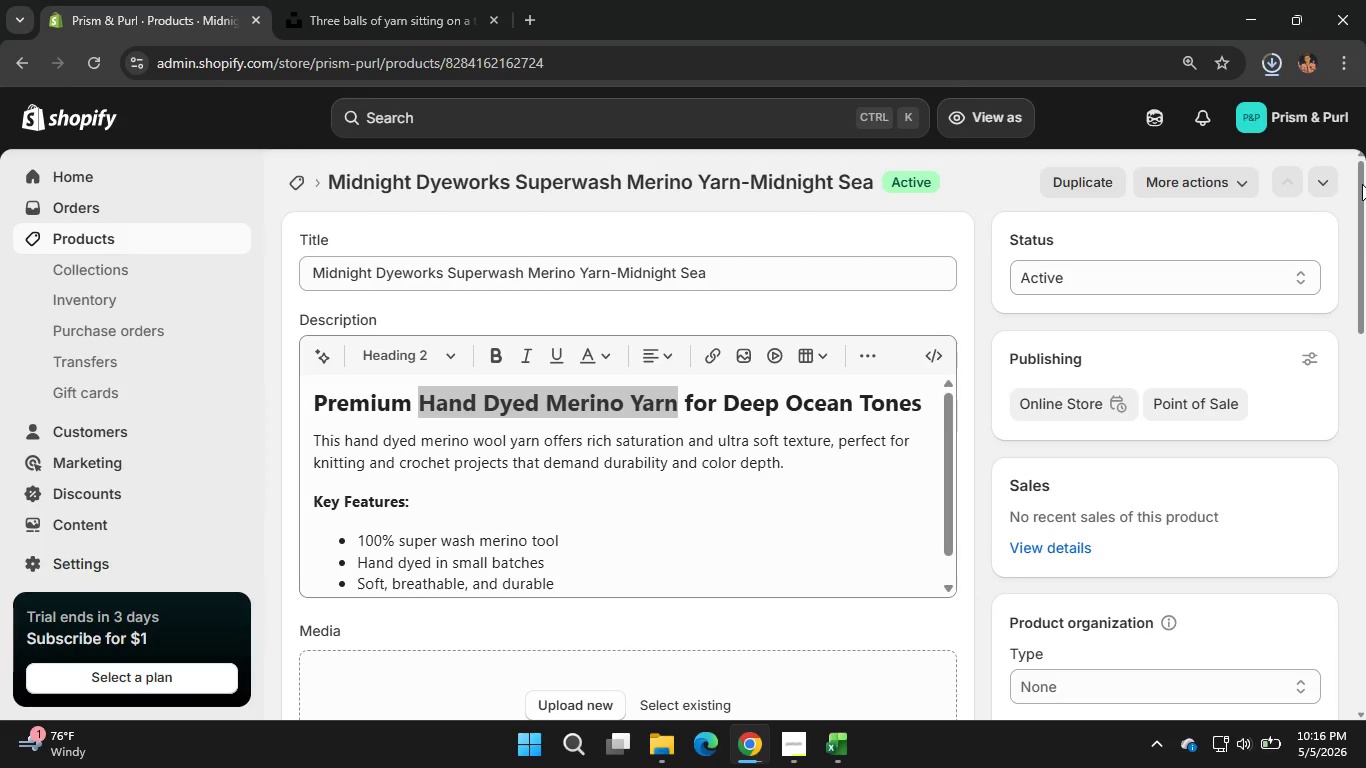 
left_click([1271, 66])
 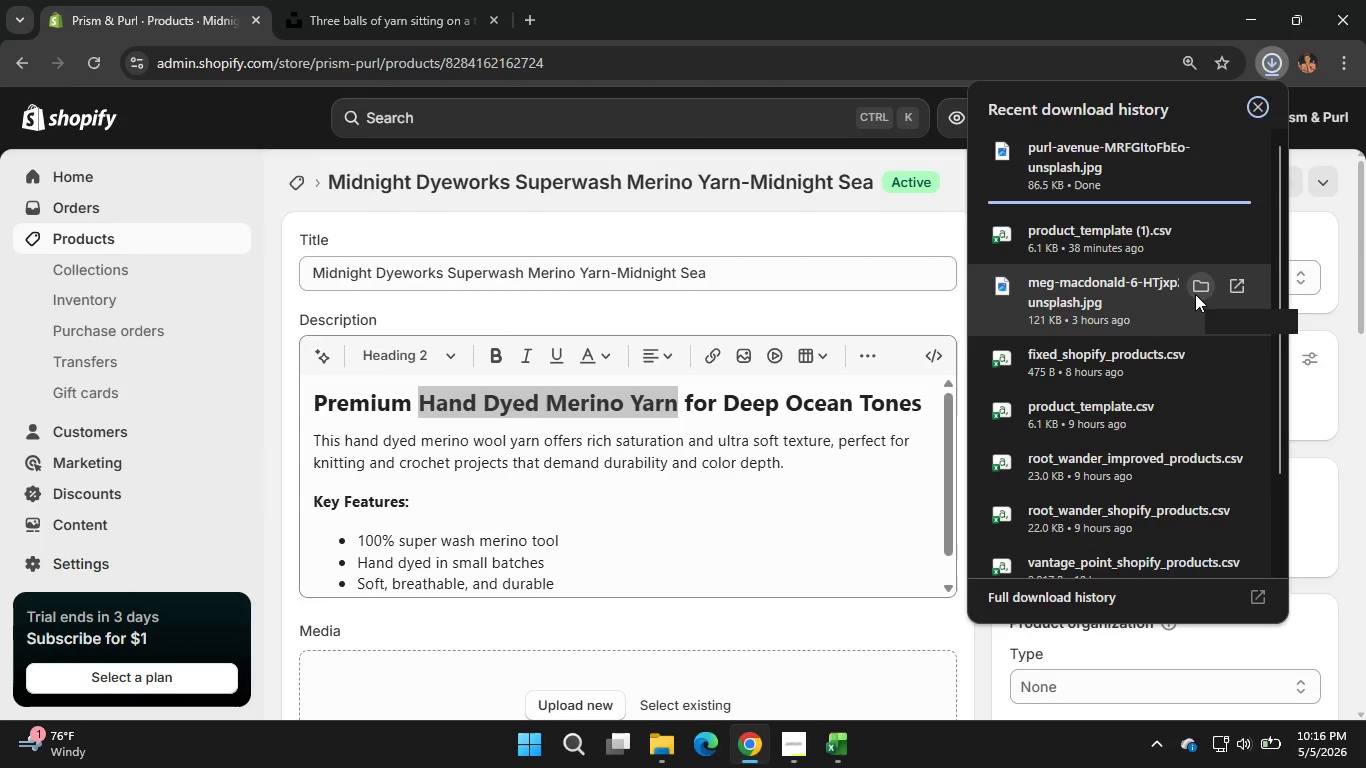 
wait(10.81)
 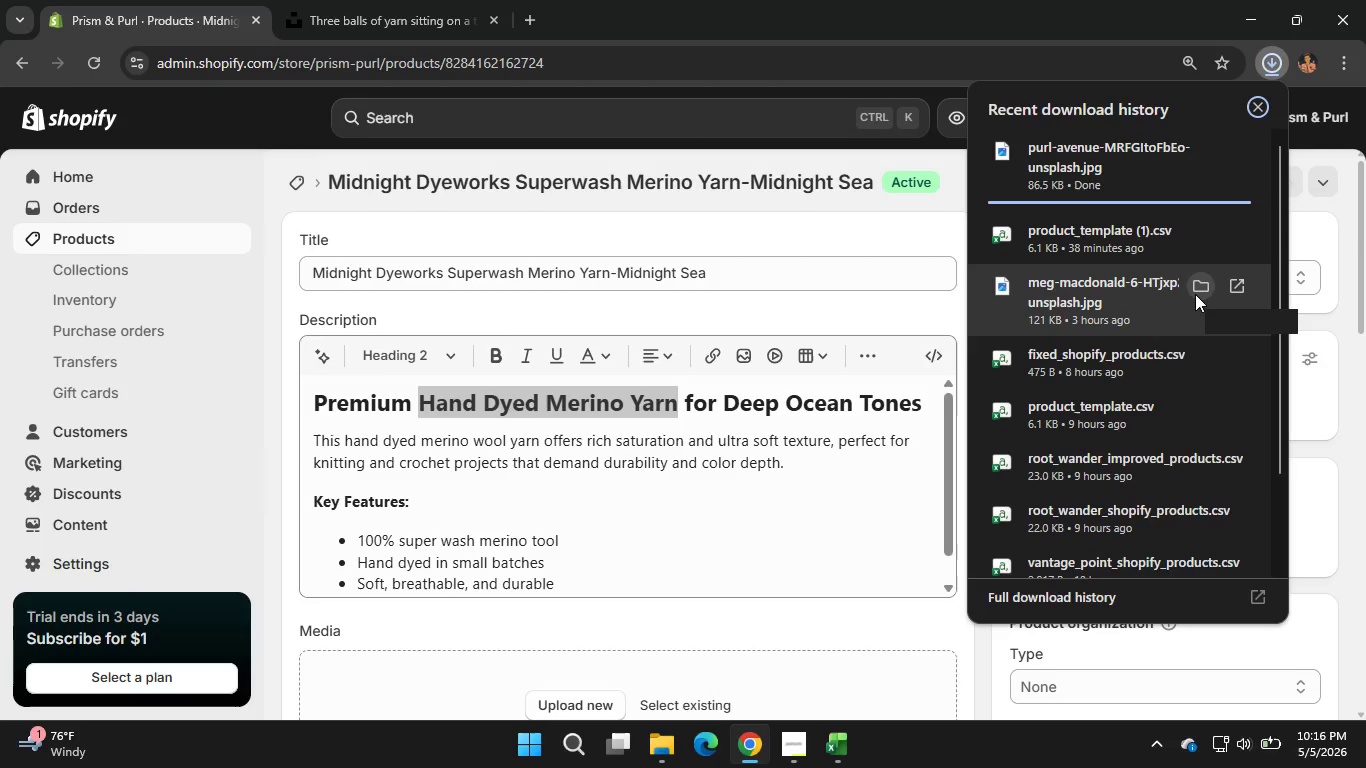 
scroll: coordinate [815, 313], scroll_direction: down, amount: 1.0
 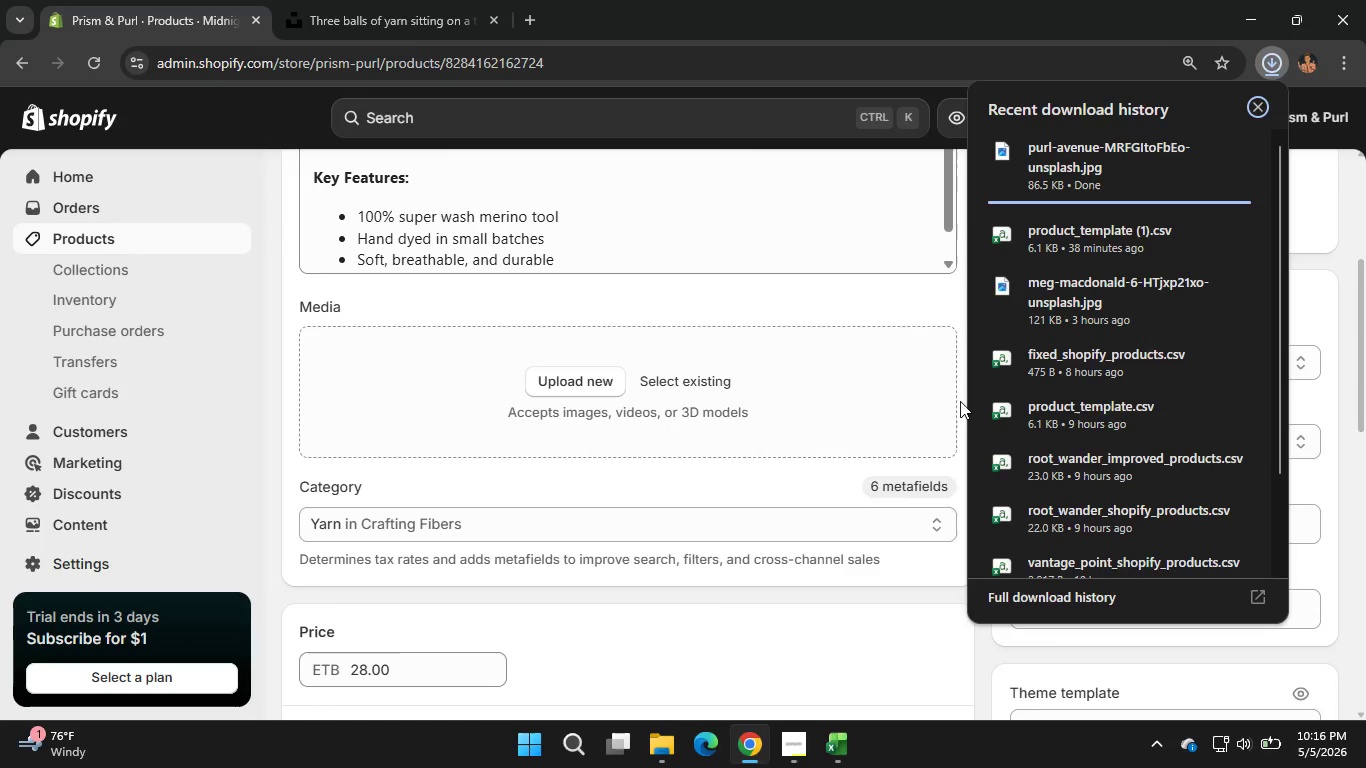 
wait(12.39)
 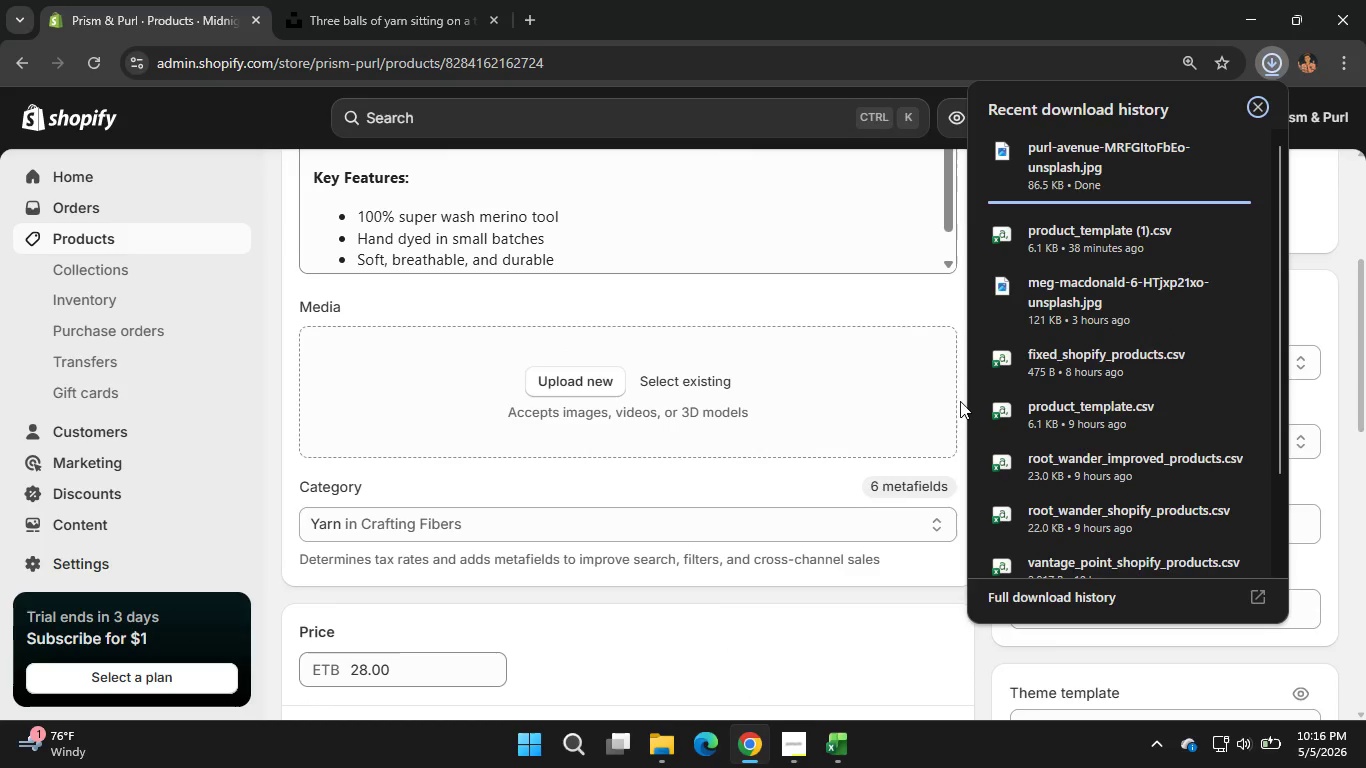 
left_click([1195, 150])
 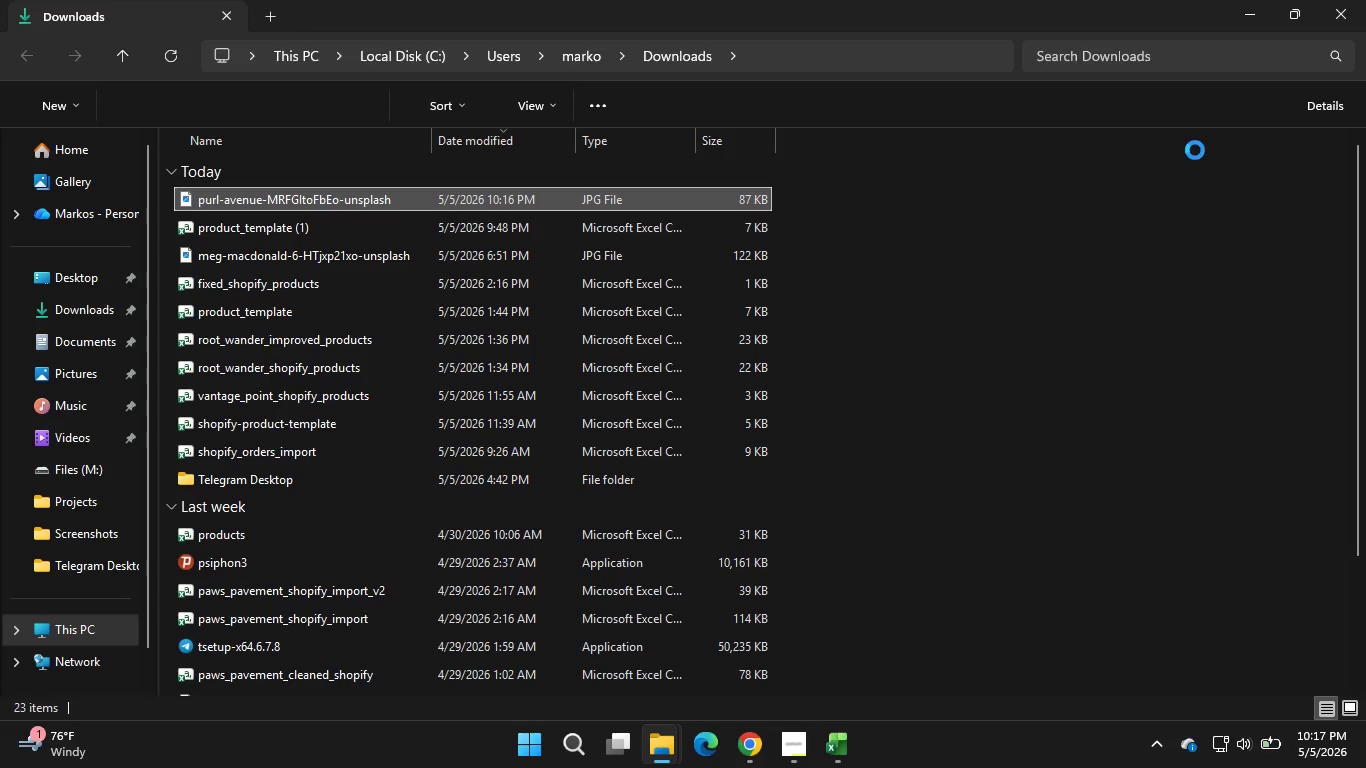 
wait(7.88)
 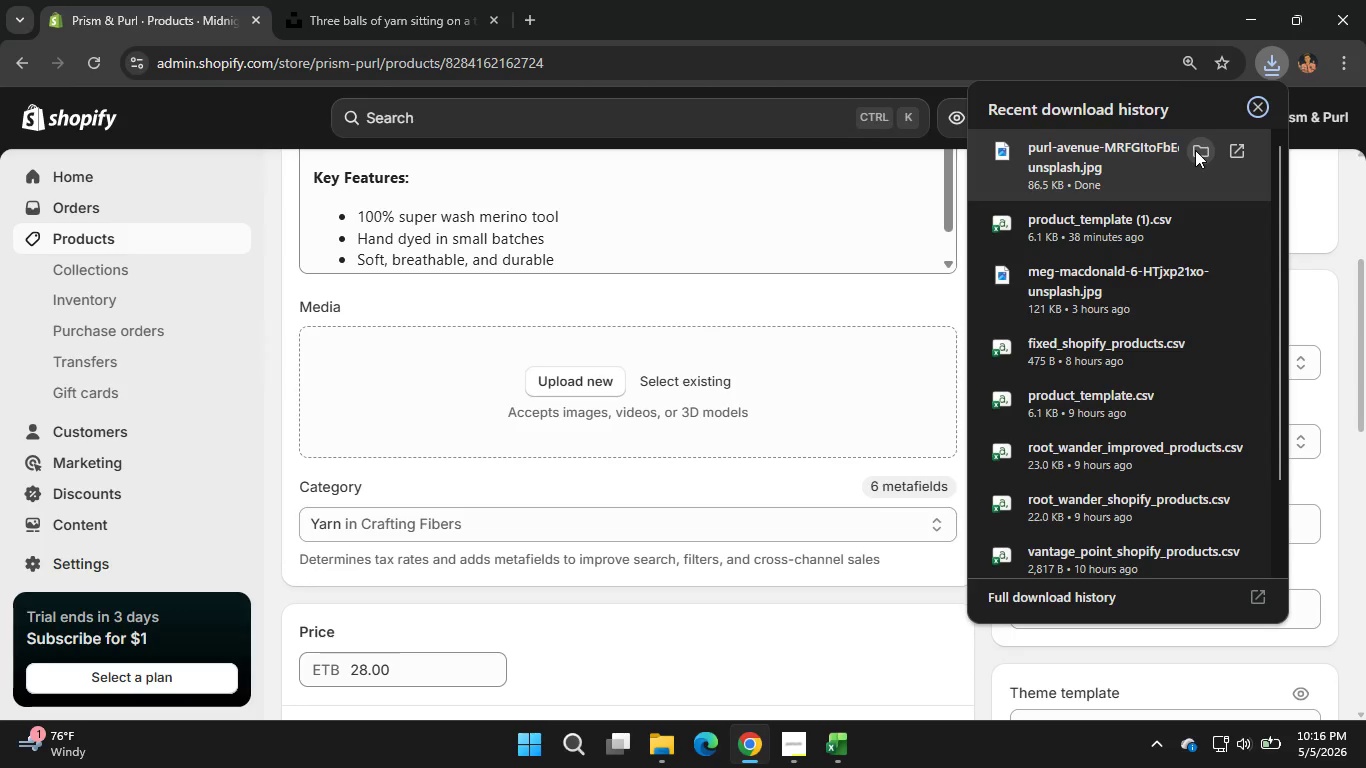 
mouse_move([1305, 40])
 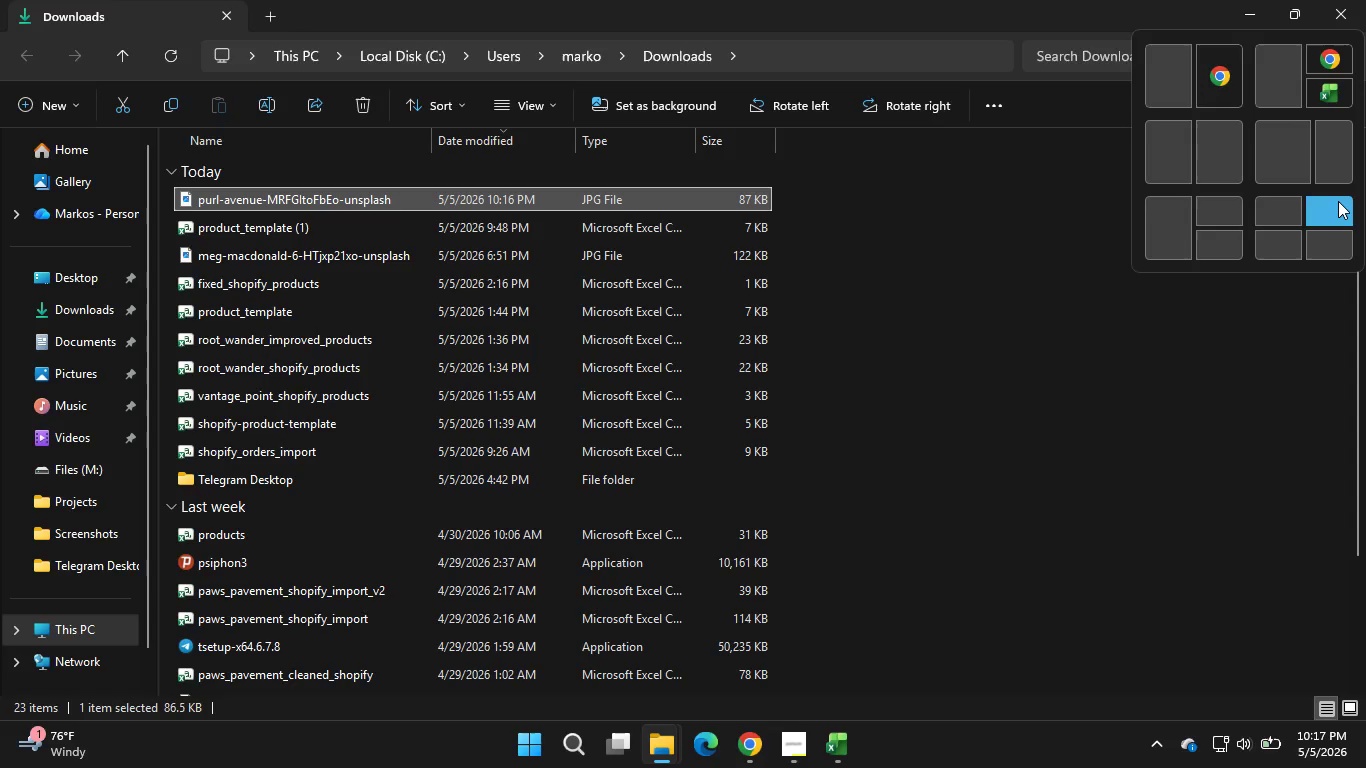 
left_click([1338, 201])
 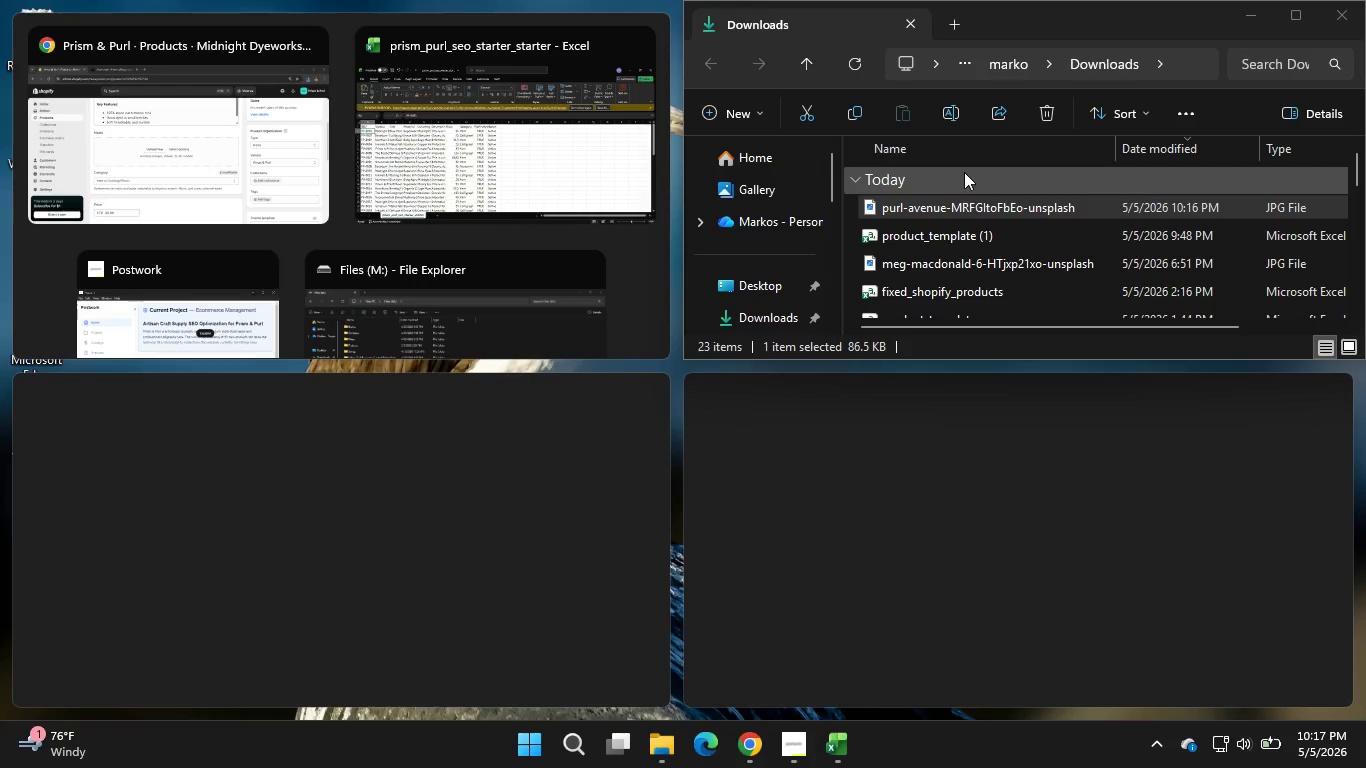 
left_click([966, 154])
 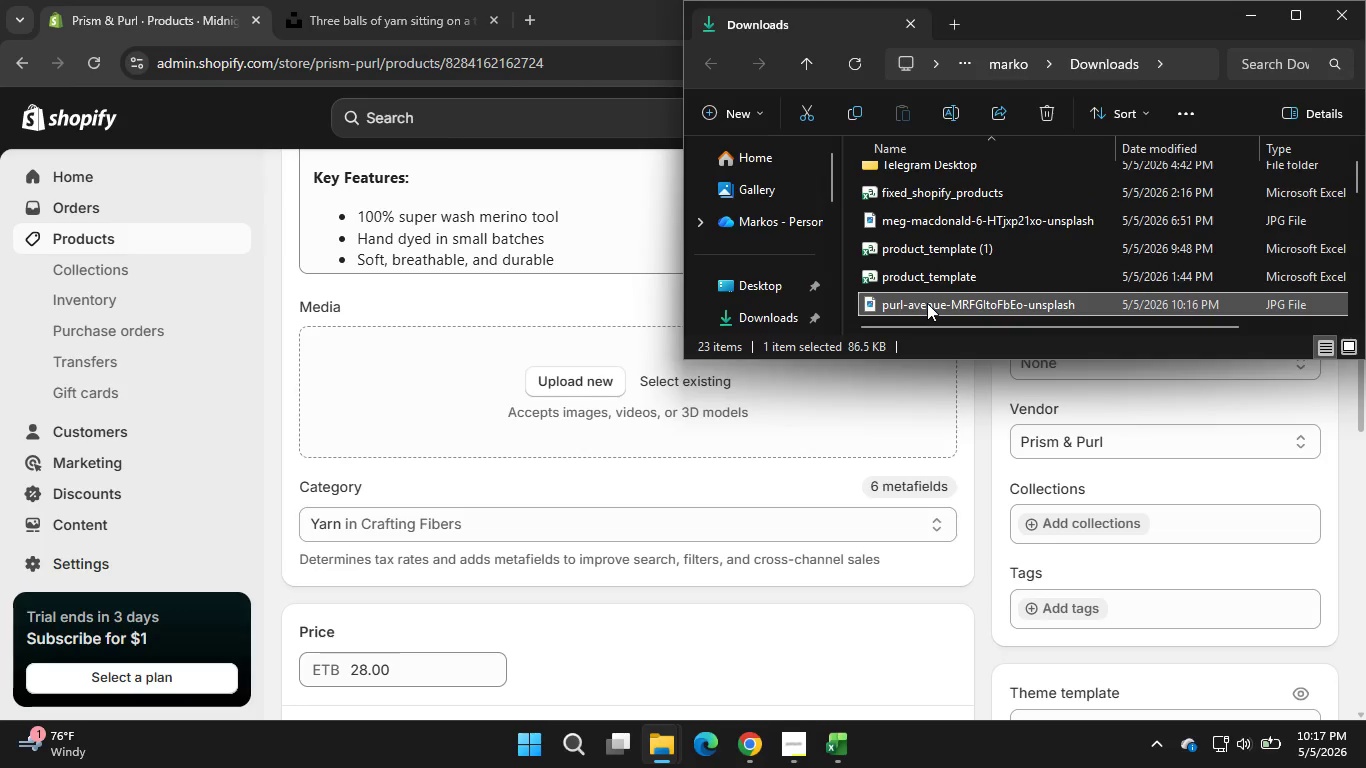 
left_click_drag(start_coordinate=[927, 303], to_coordinate=[614, 417])
 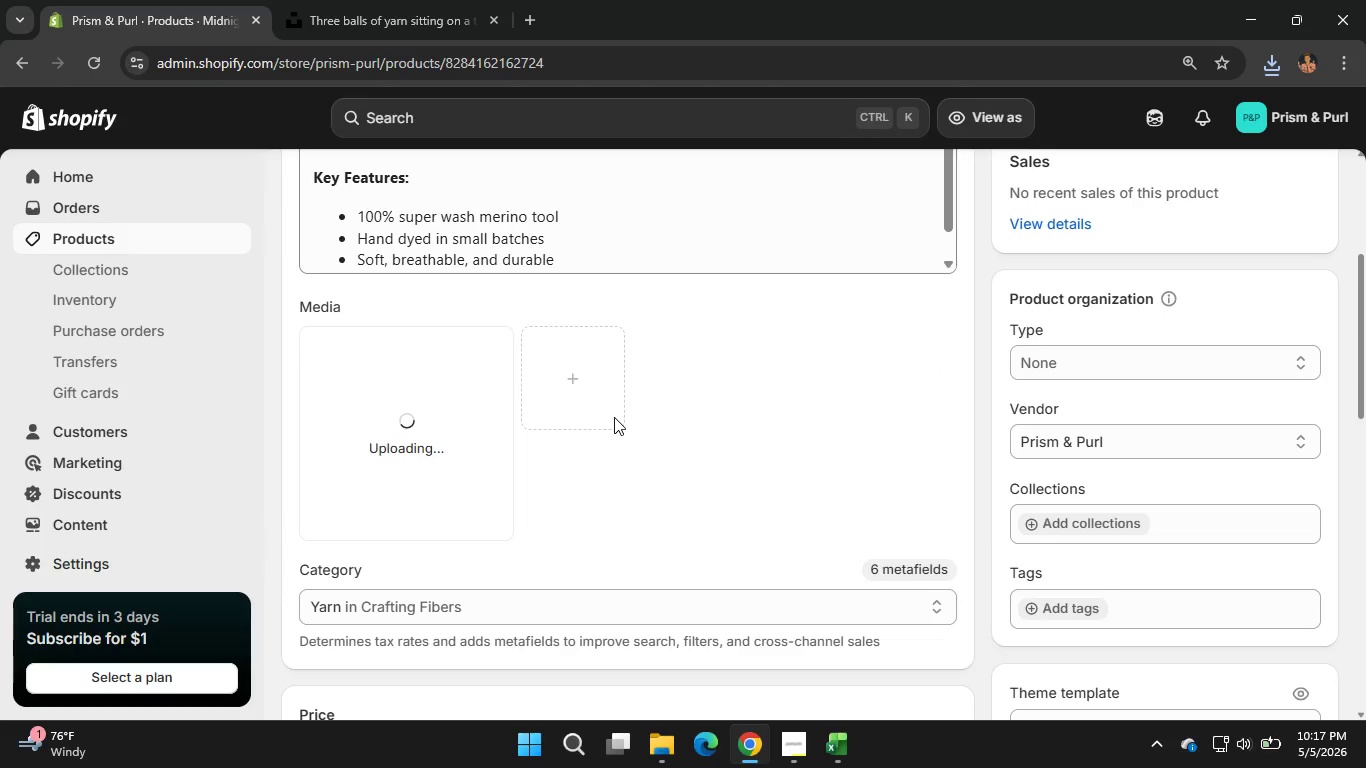 
wait(8.36)
 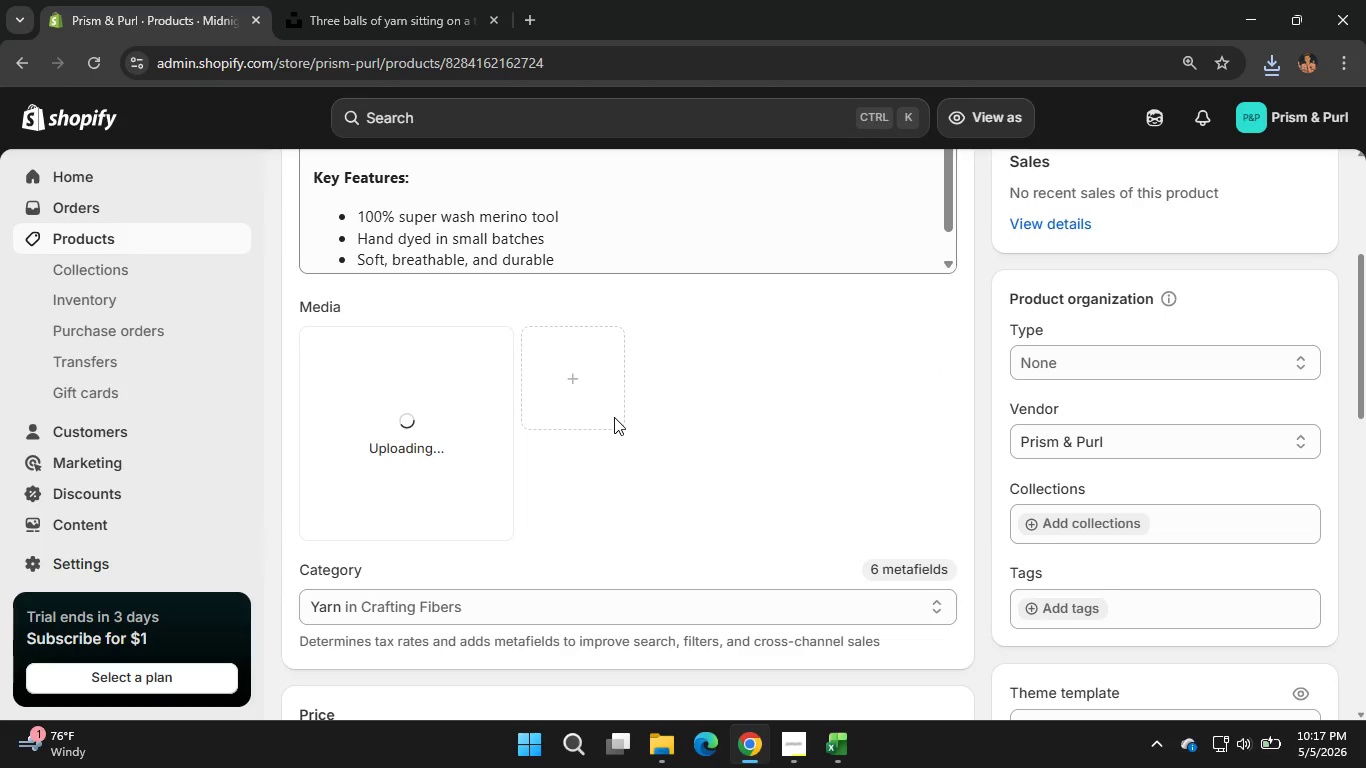 
scroll: coordinate [738, 453], scroll_direction: down, amount: 1.0
 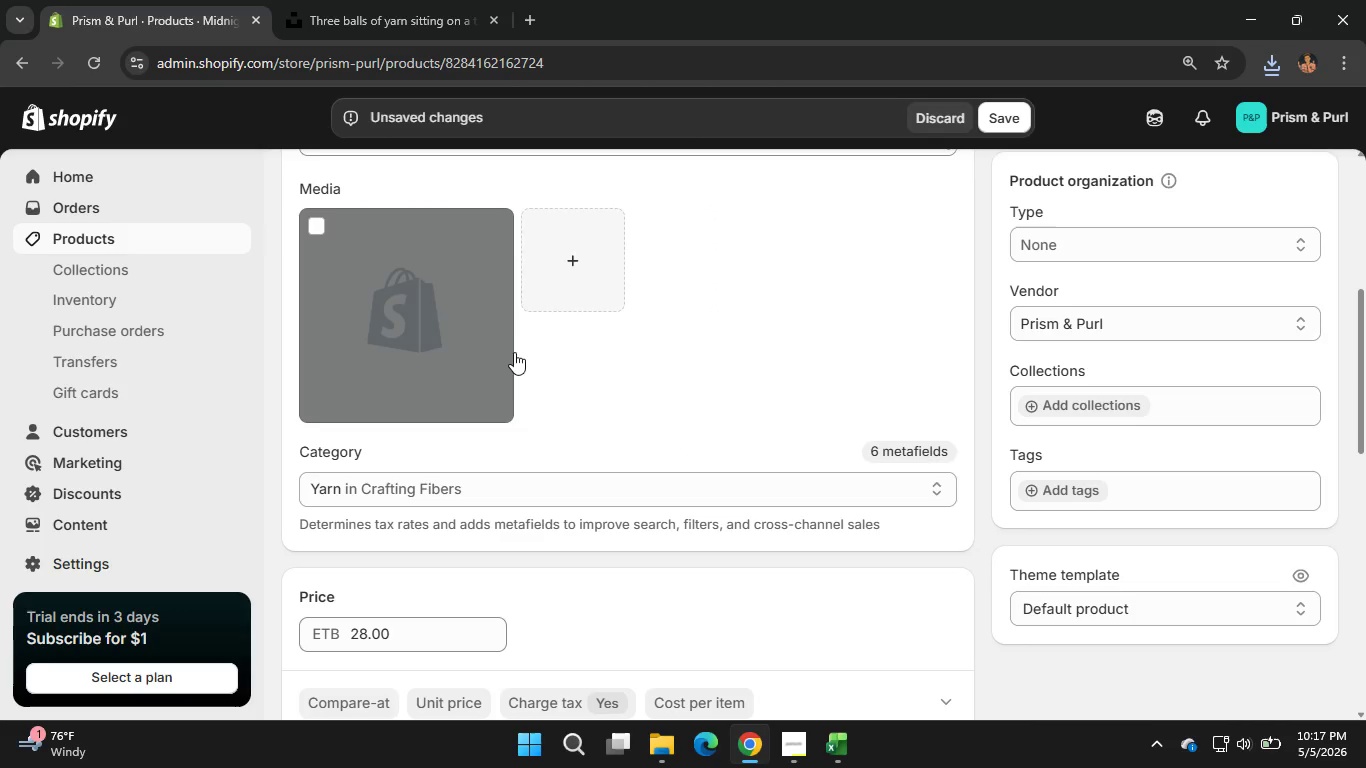 
wait(24.31)
 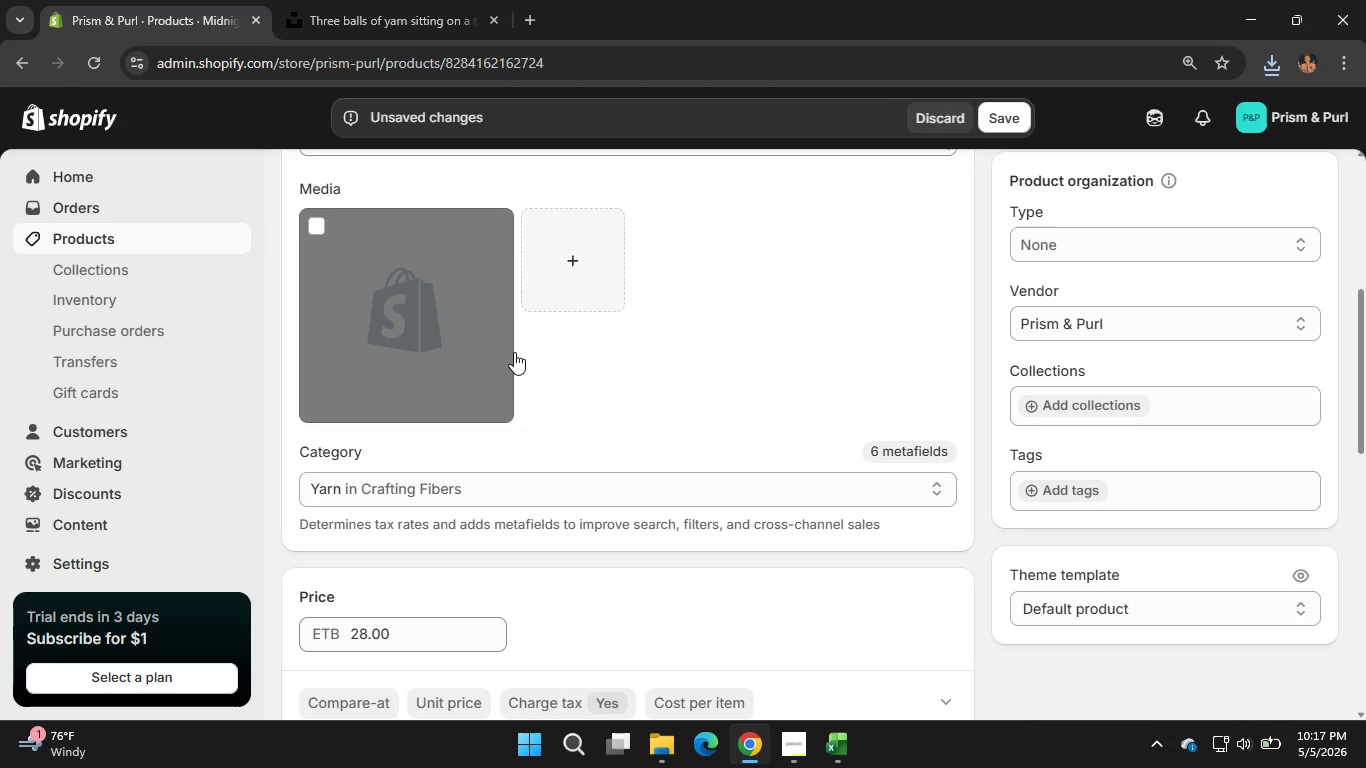 
left_click([470, 346])
 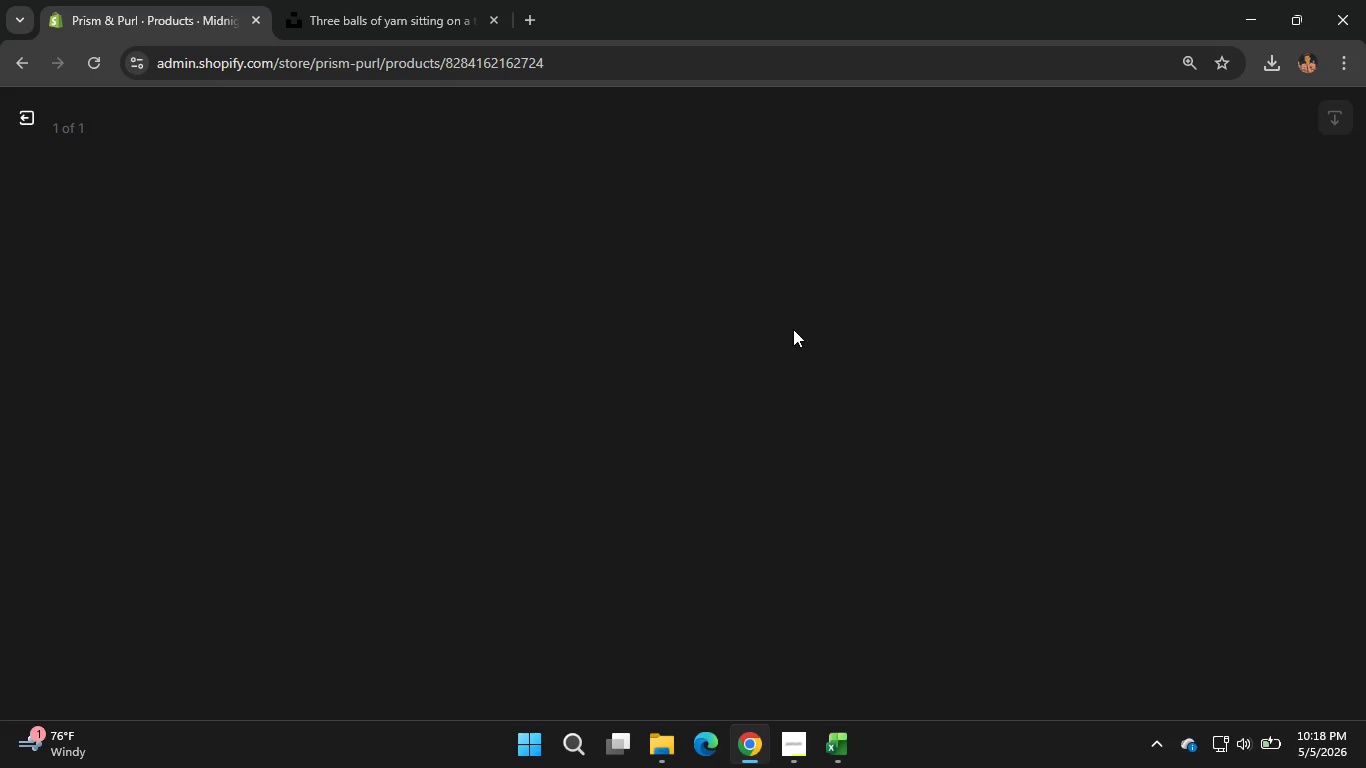 
wait(17.06)
 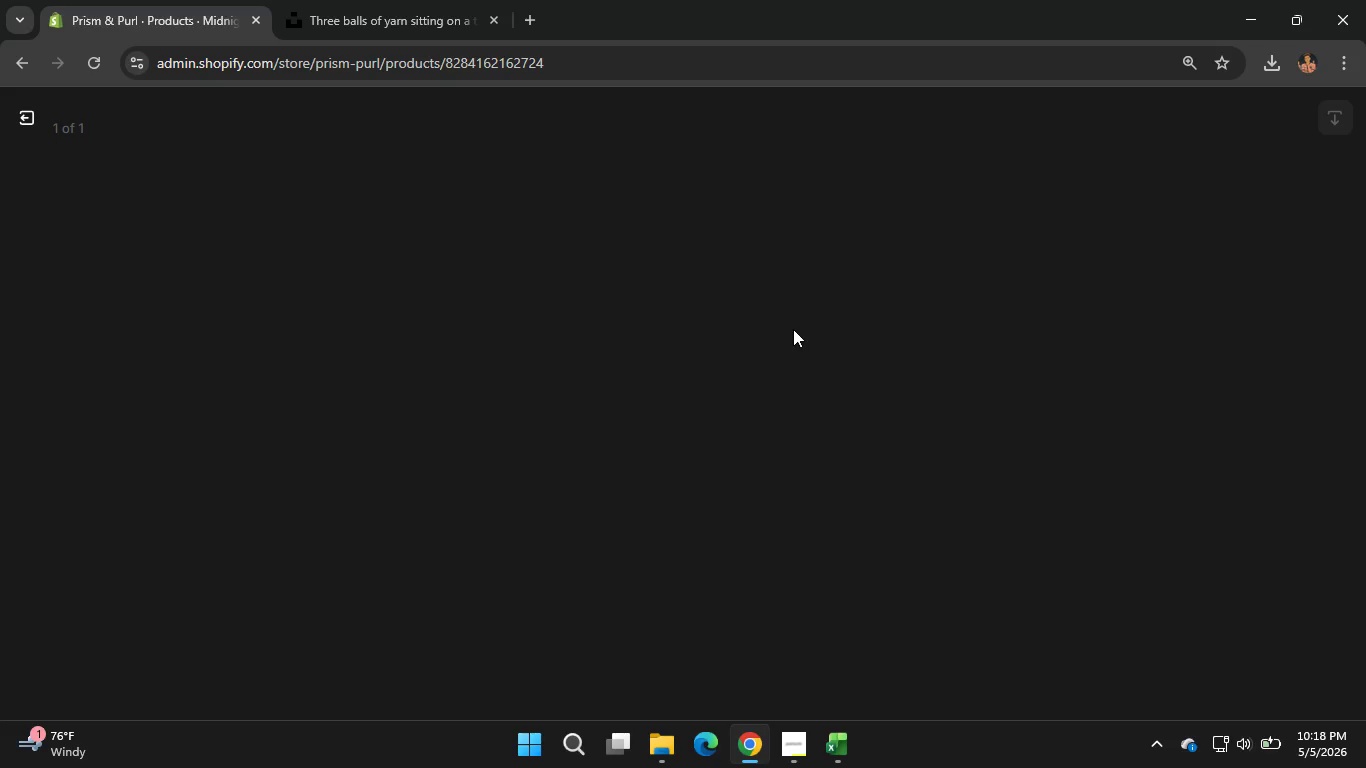 
left_click([1114, 362])
 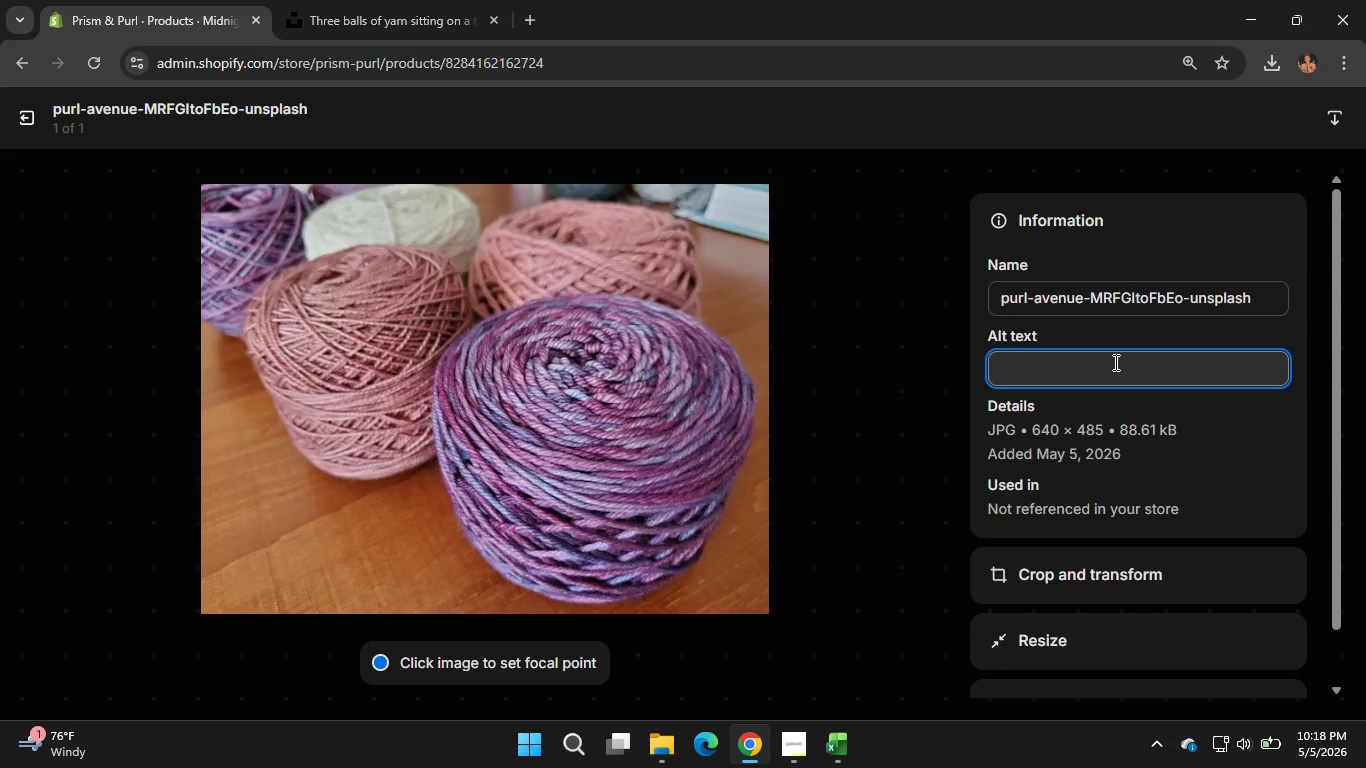 
type(H)
key(Backspace)
type(and )
 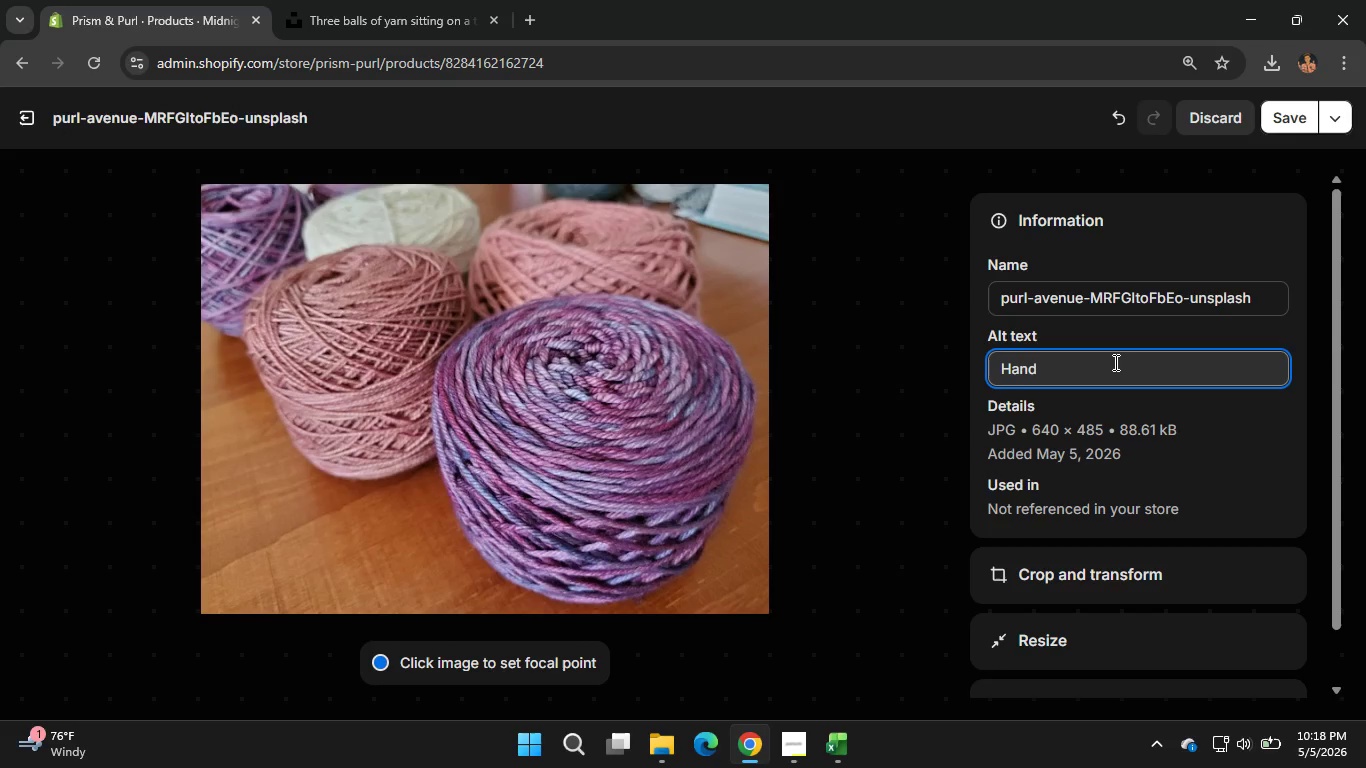 
type(d)
key(Backspace)
type(-)
key(Backspace)
key(Backspace)
type( dyed merino wool ya)
key(Backspace)
key(Backspace)
type( yarn )
 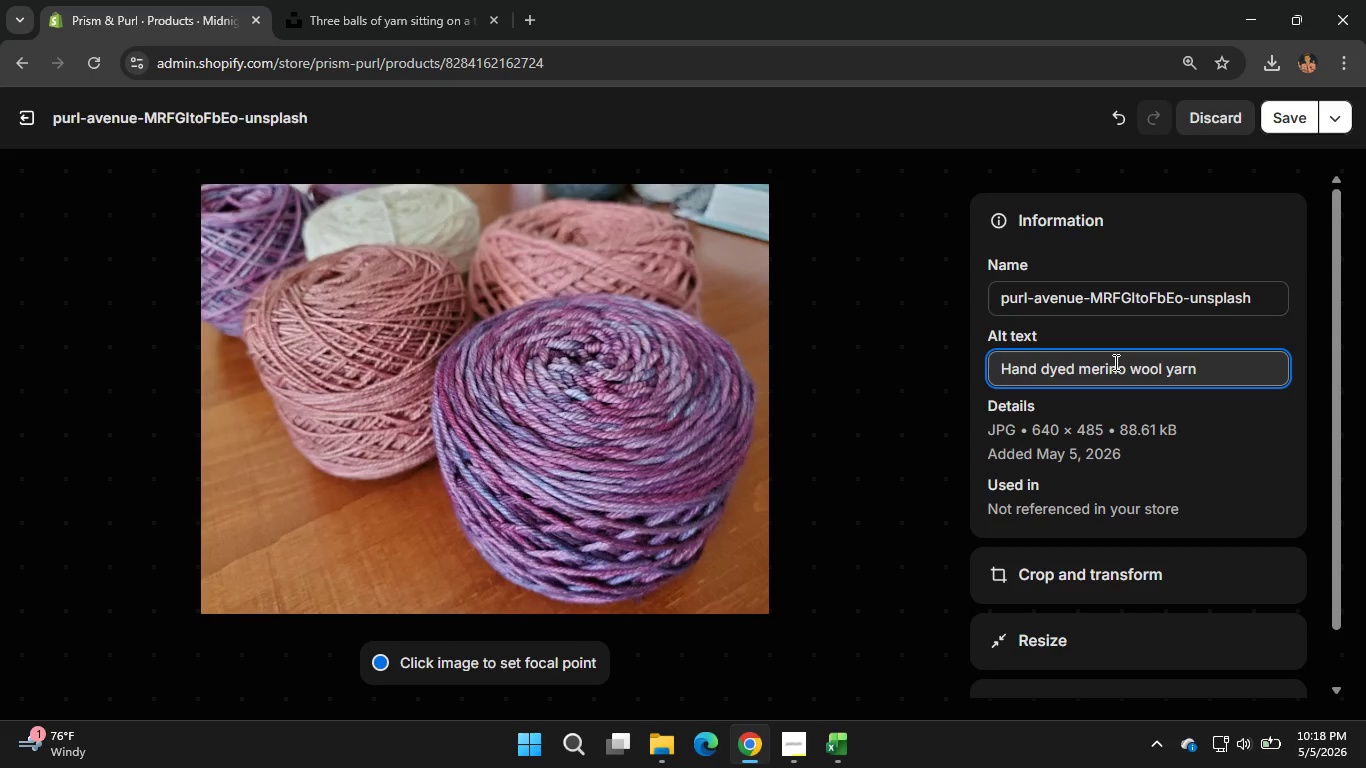 
wait(7.39)
 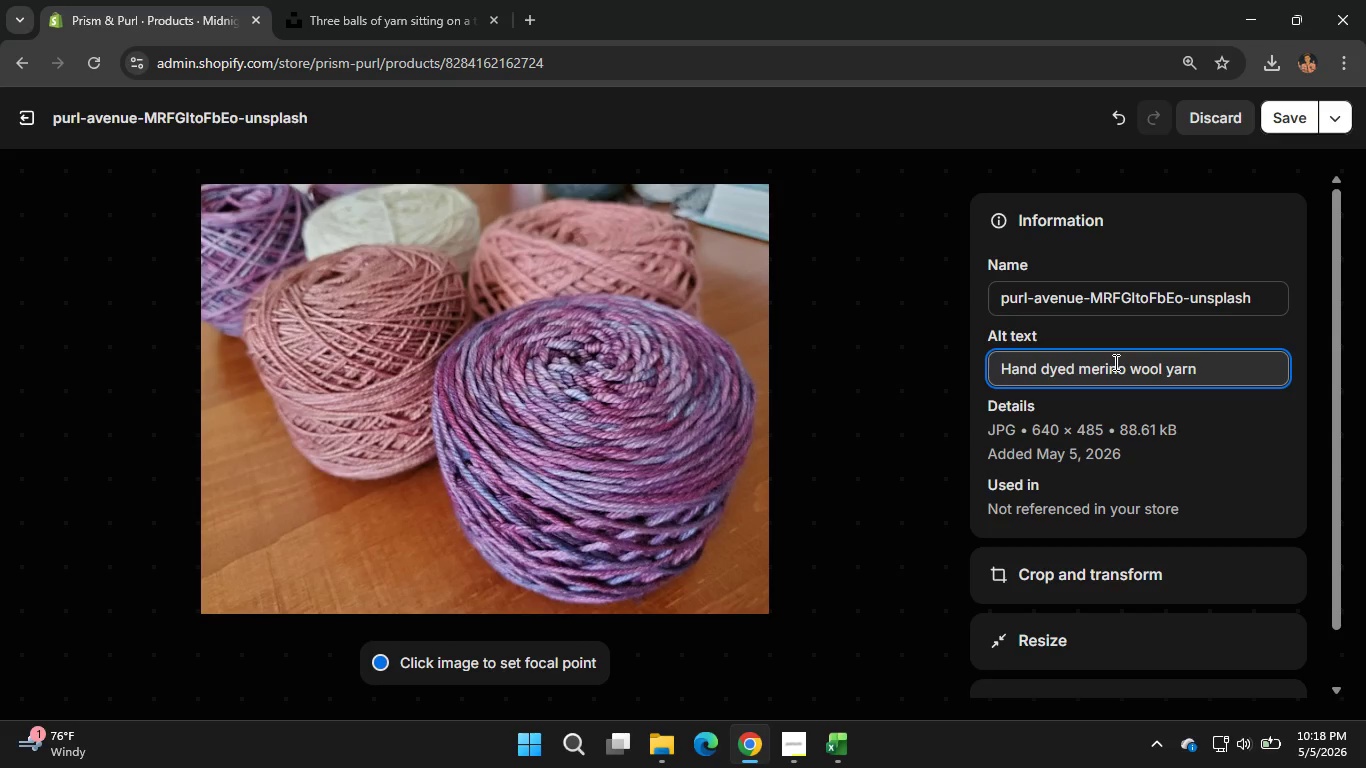 
type(on a table)
 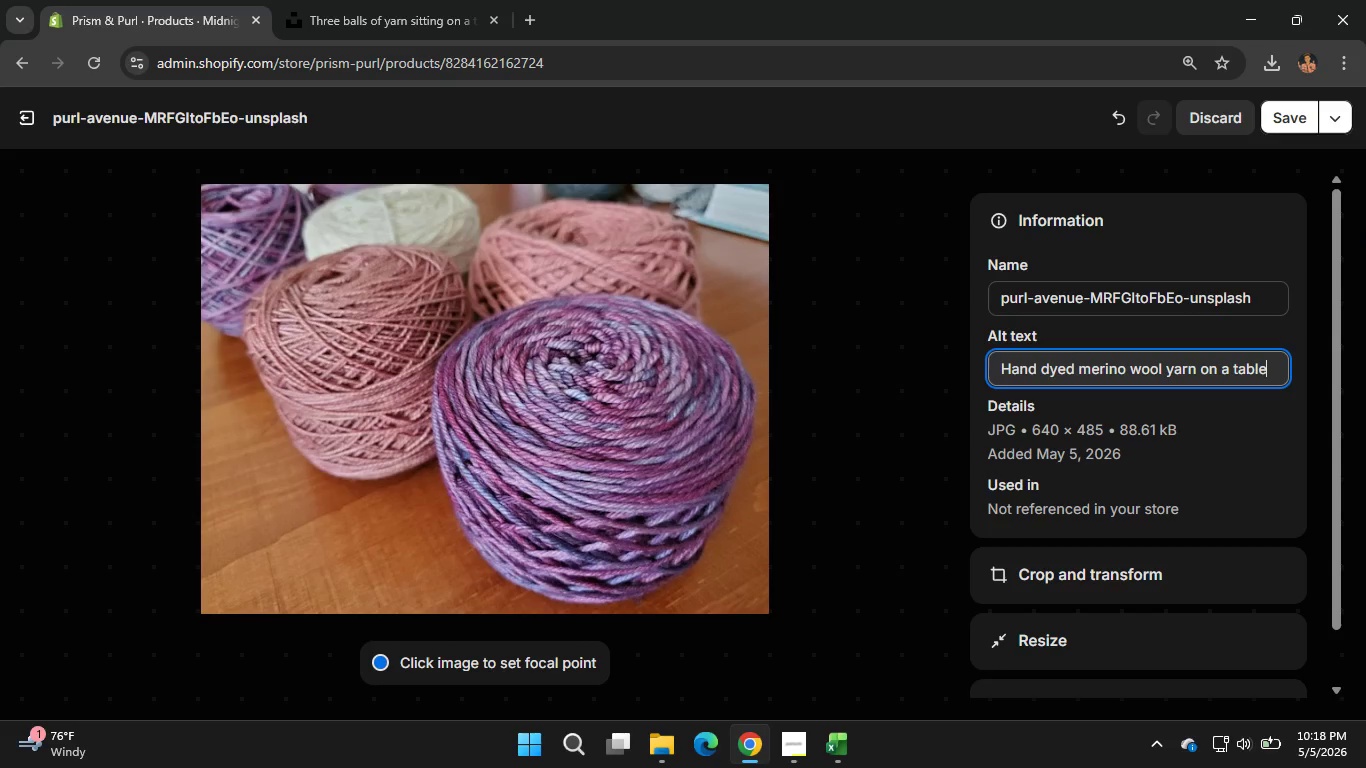 
wait(10.41)
 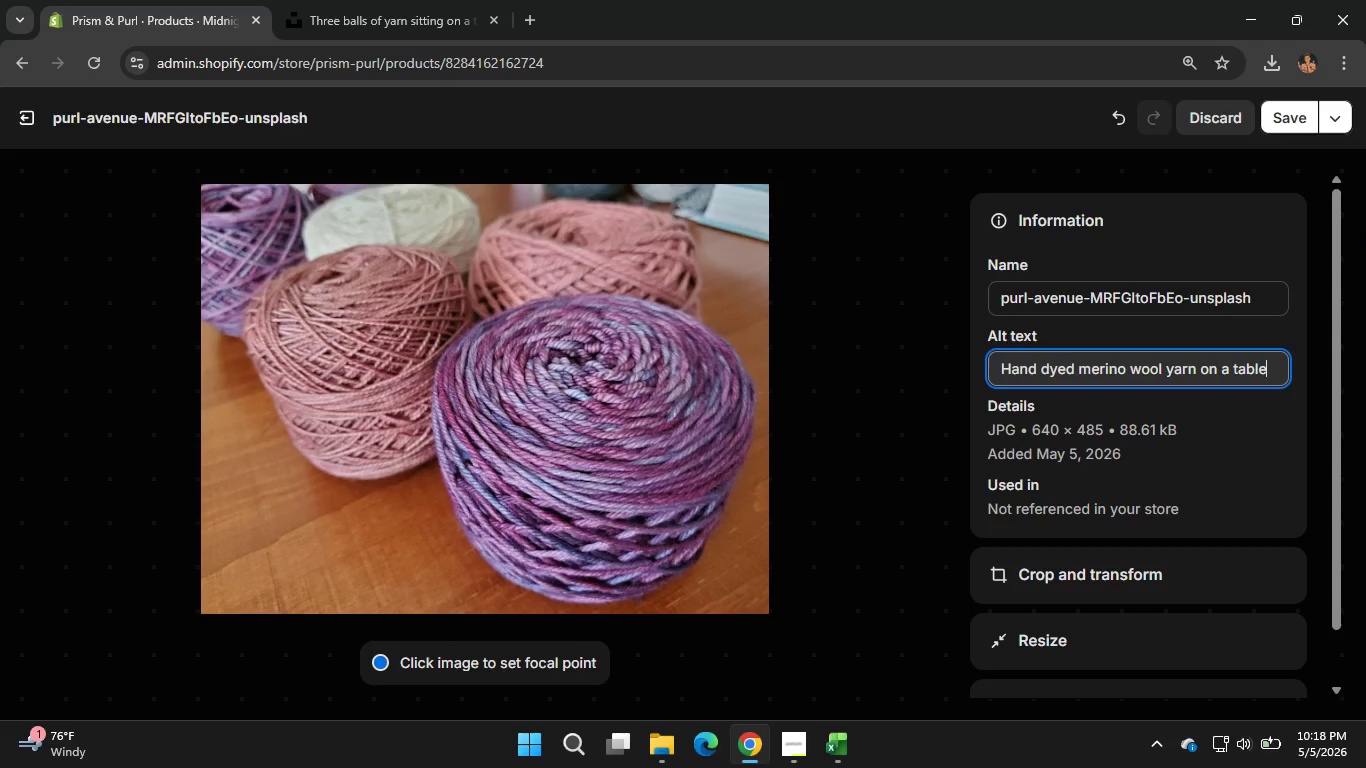 
left_click([1299, 118])
 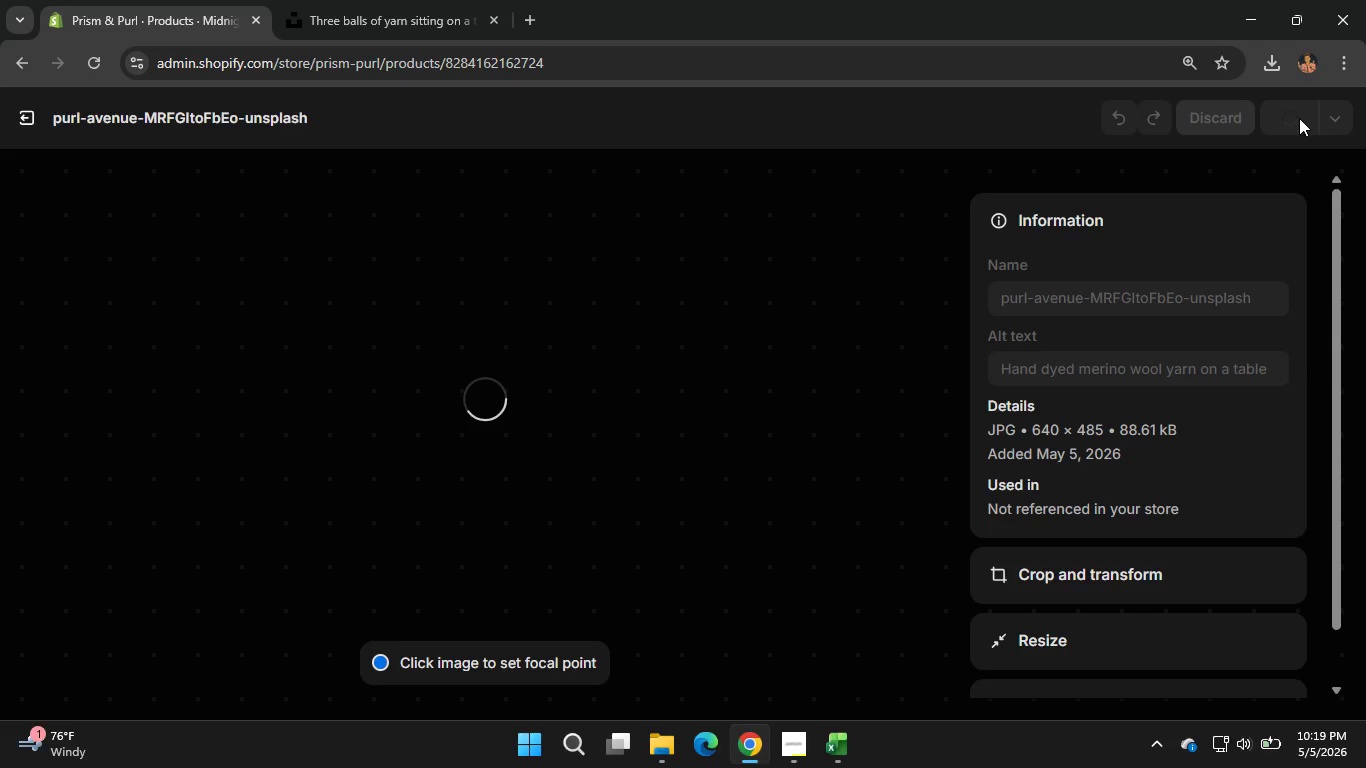 
wait(5.84)
 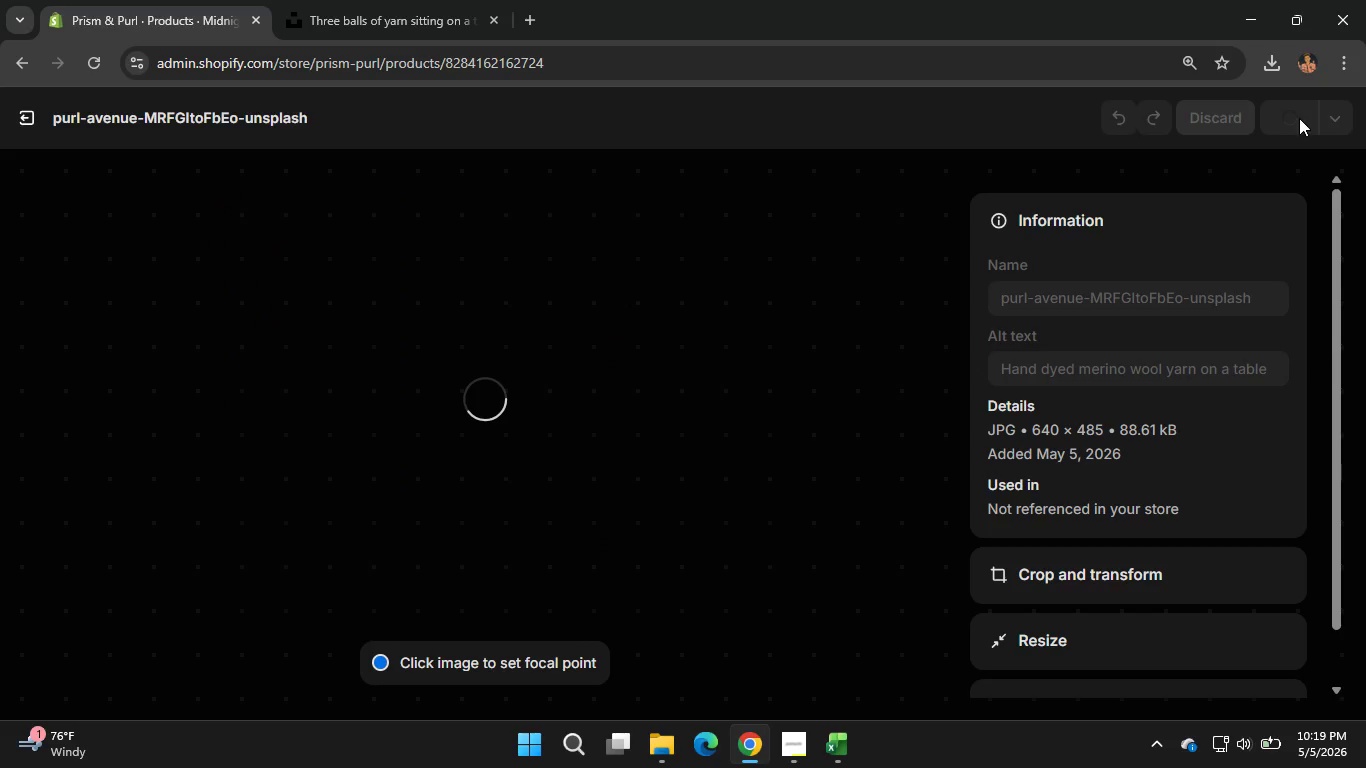 
left_click([373, 0])
 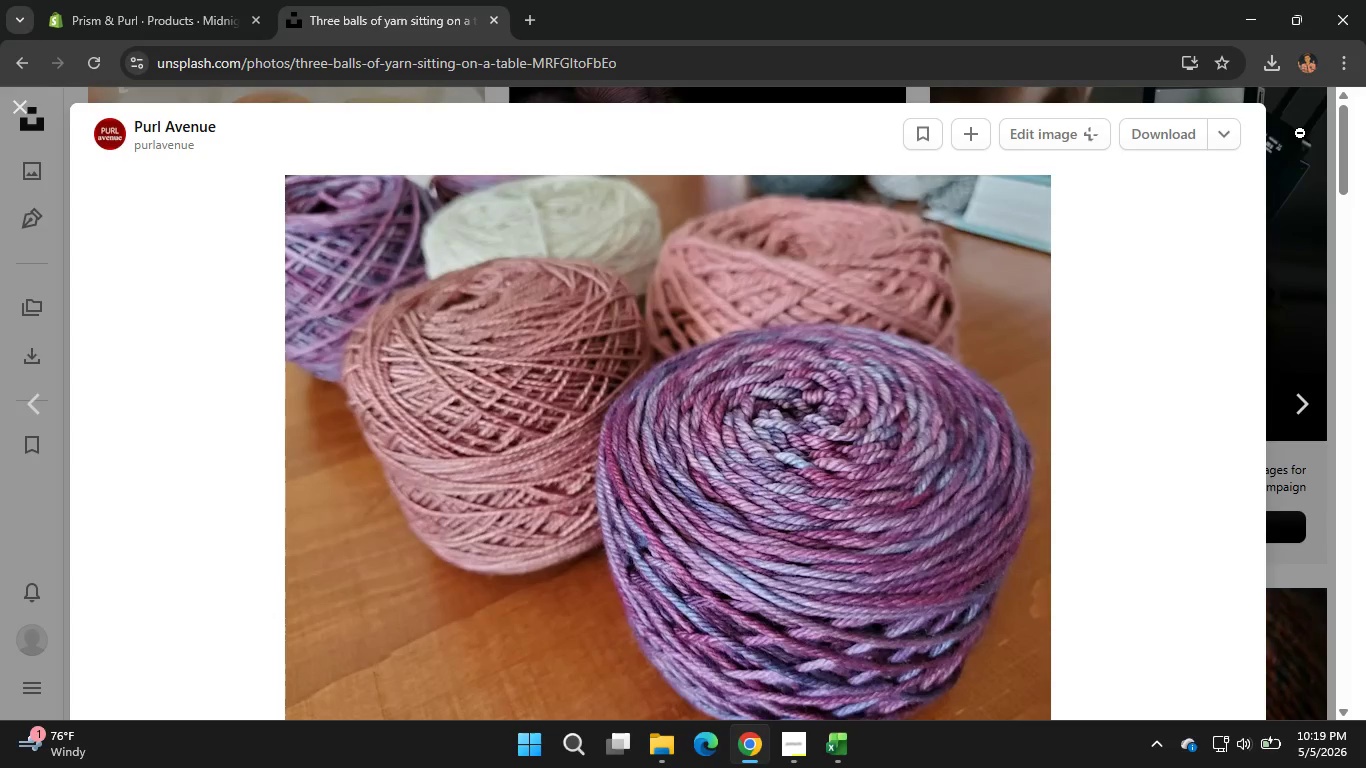 
left_click([1310, 156])
 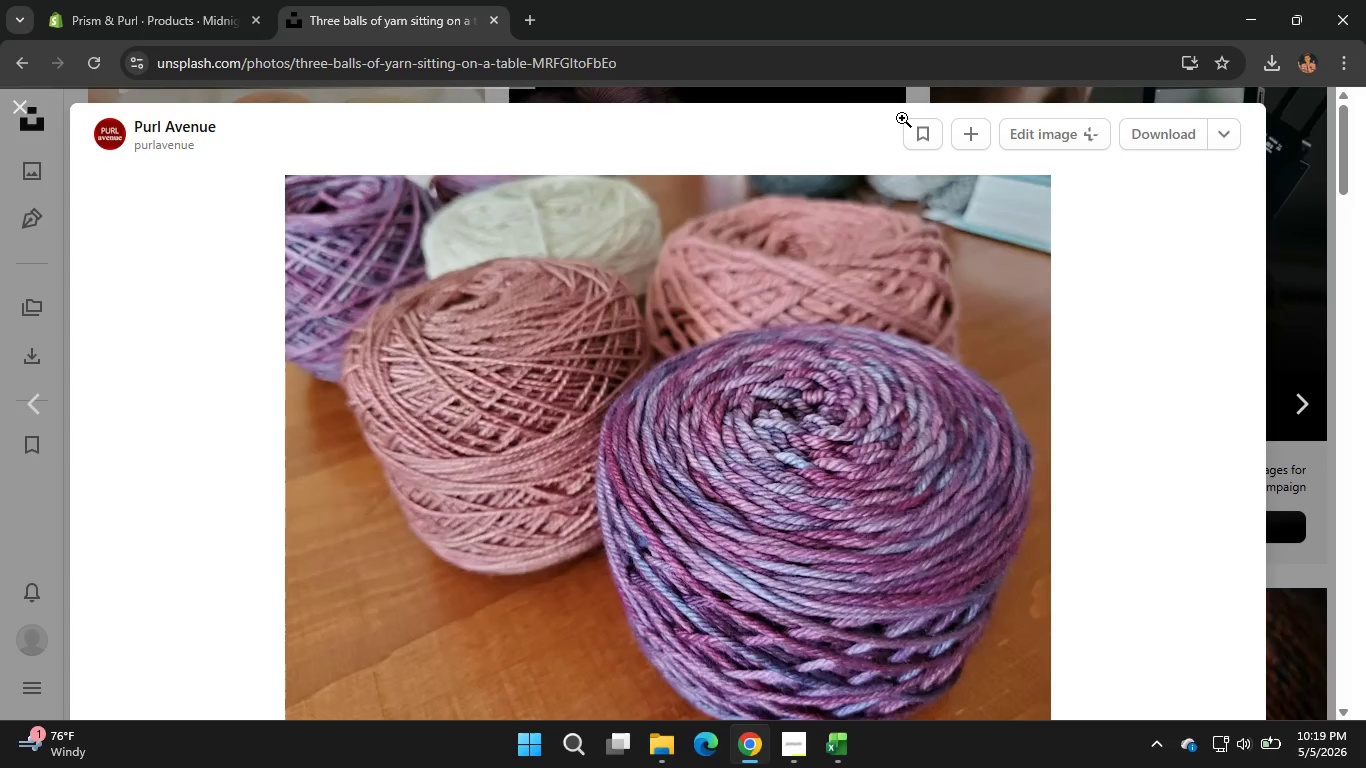 
scroll: coordinate [594, 251], scroll_direction: none, amount: 0.0
 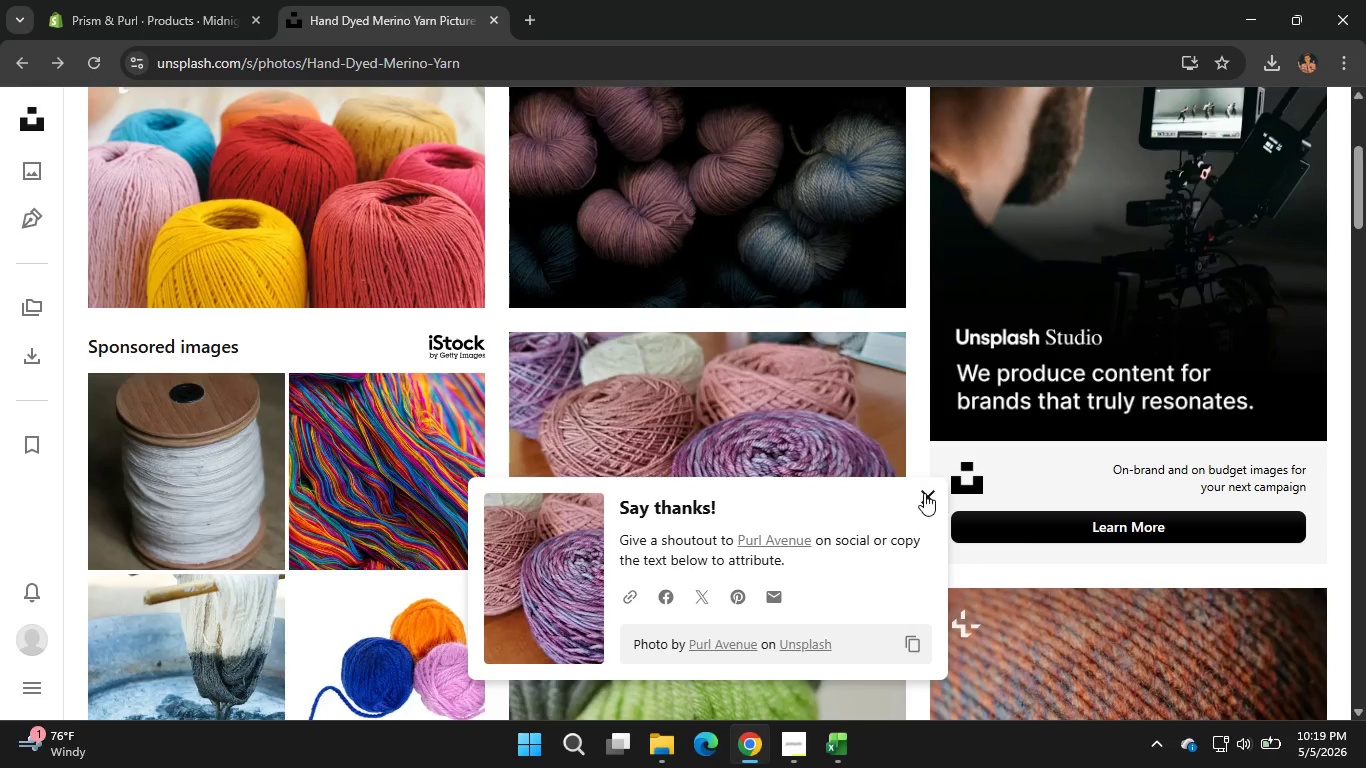 
left_click([924, 493])
 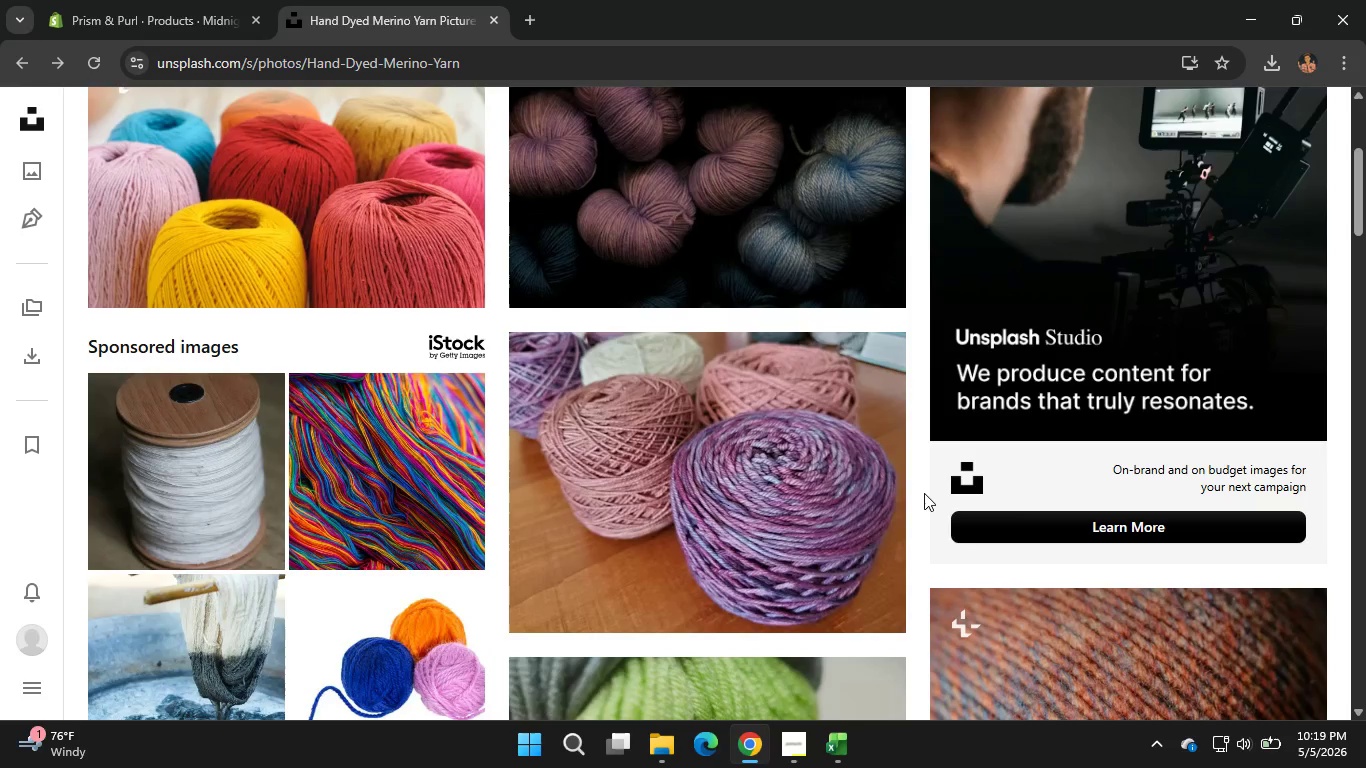 
scroll: coordinate [807, 320], scroll_direction: up, amount: 5.0
 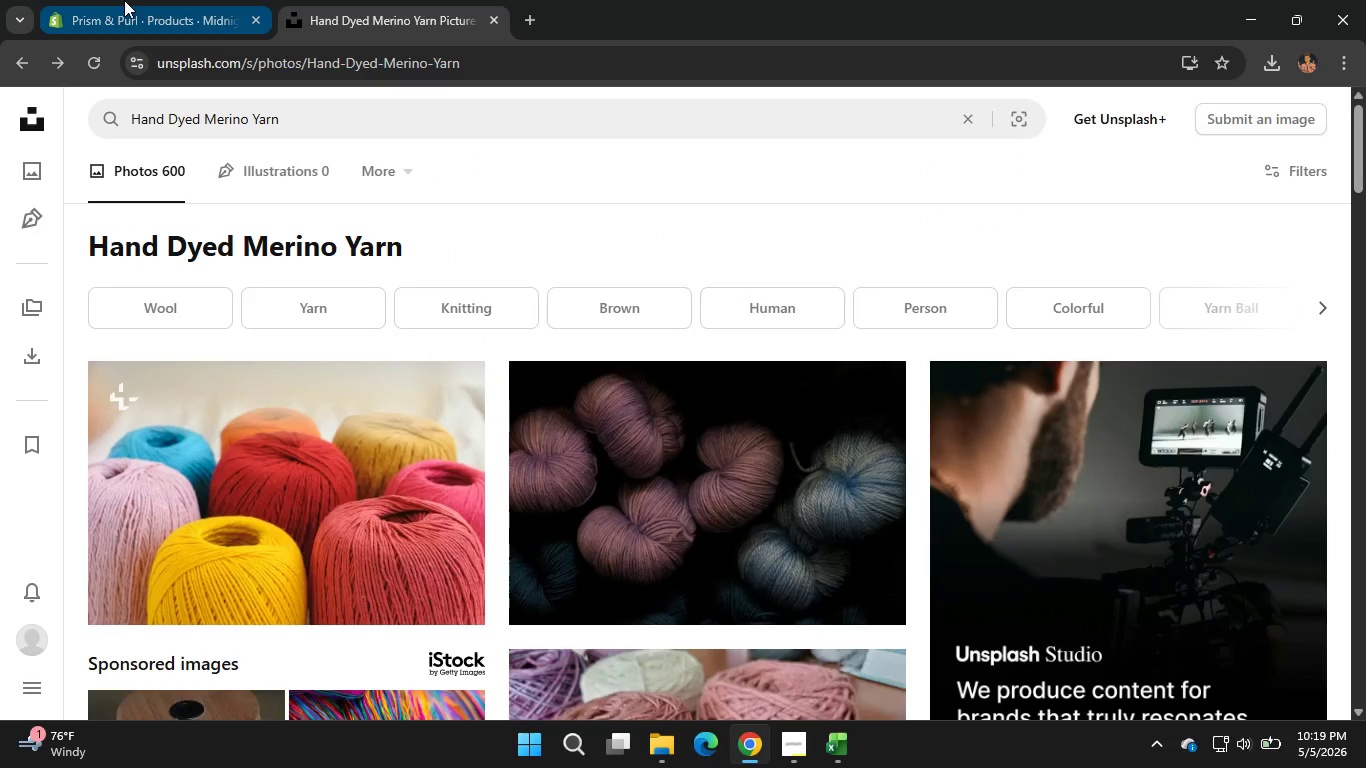 
left_click([124, 0])
 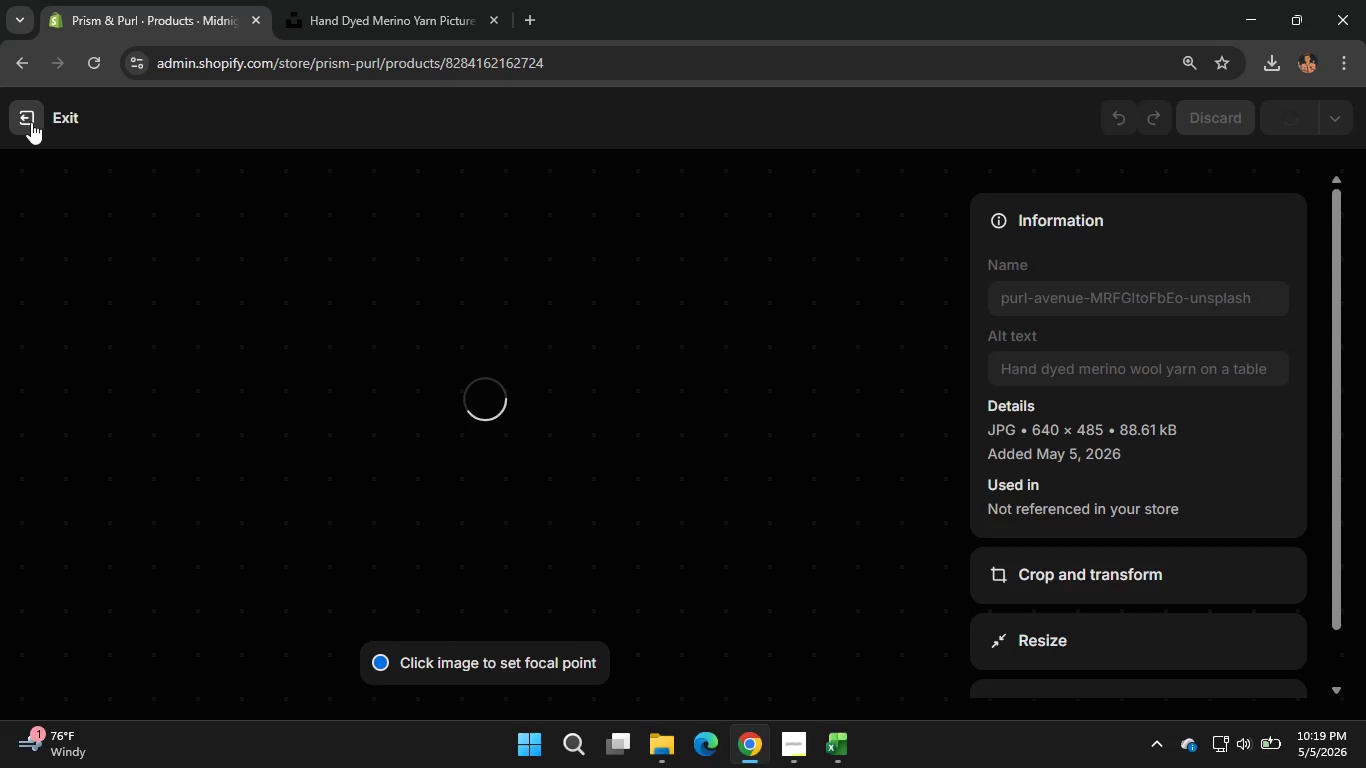 
left_click([31, 122])
 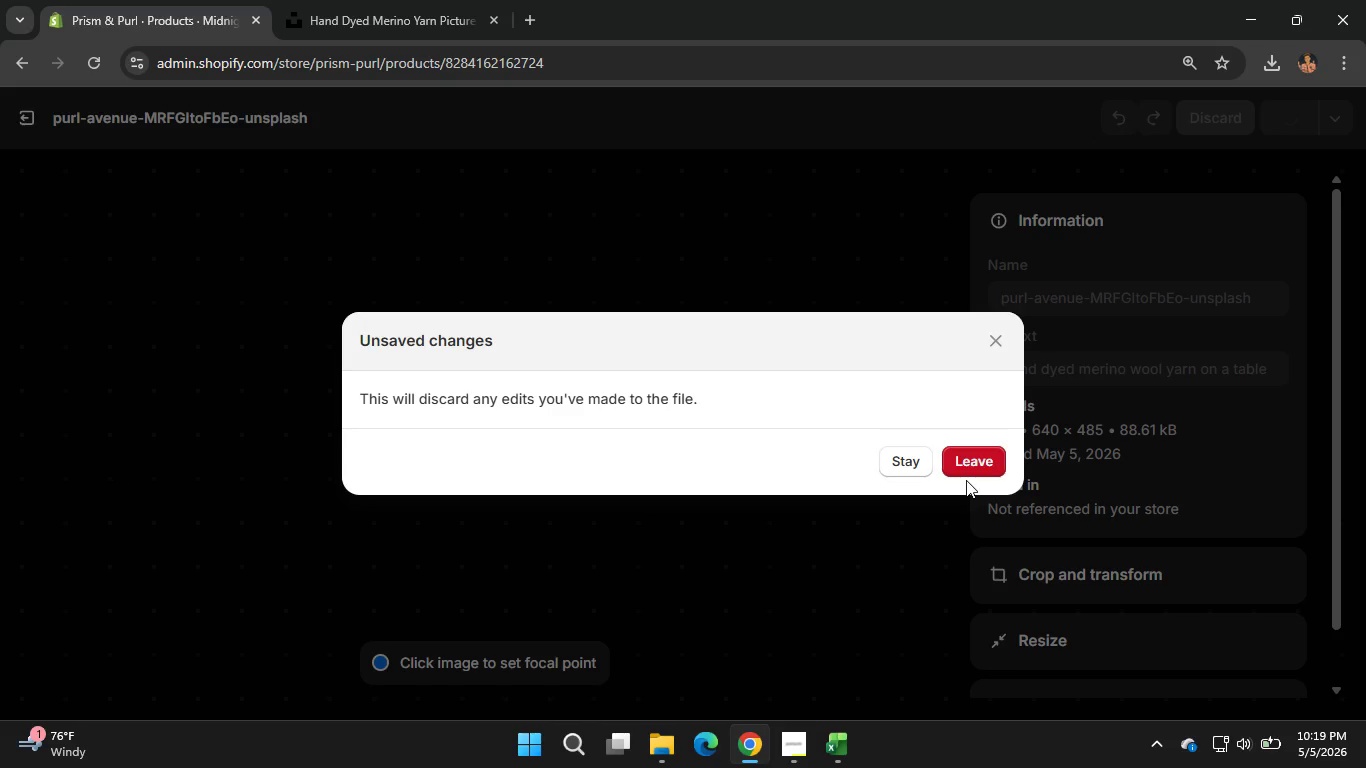 
left_click([947, 445])
 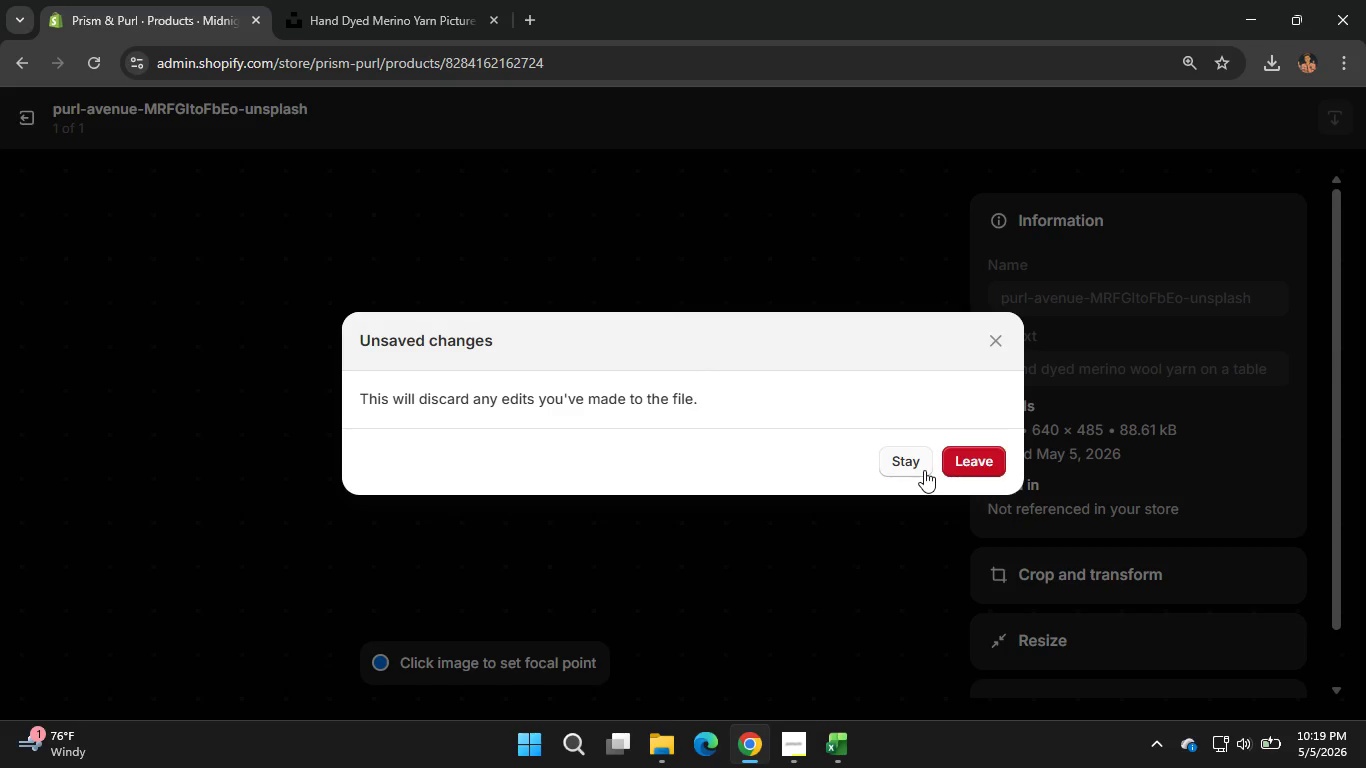 
left_click([918, 468])
 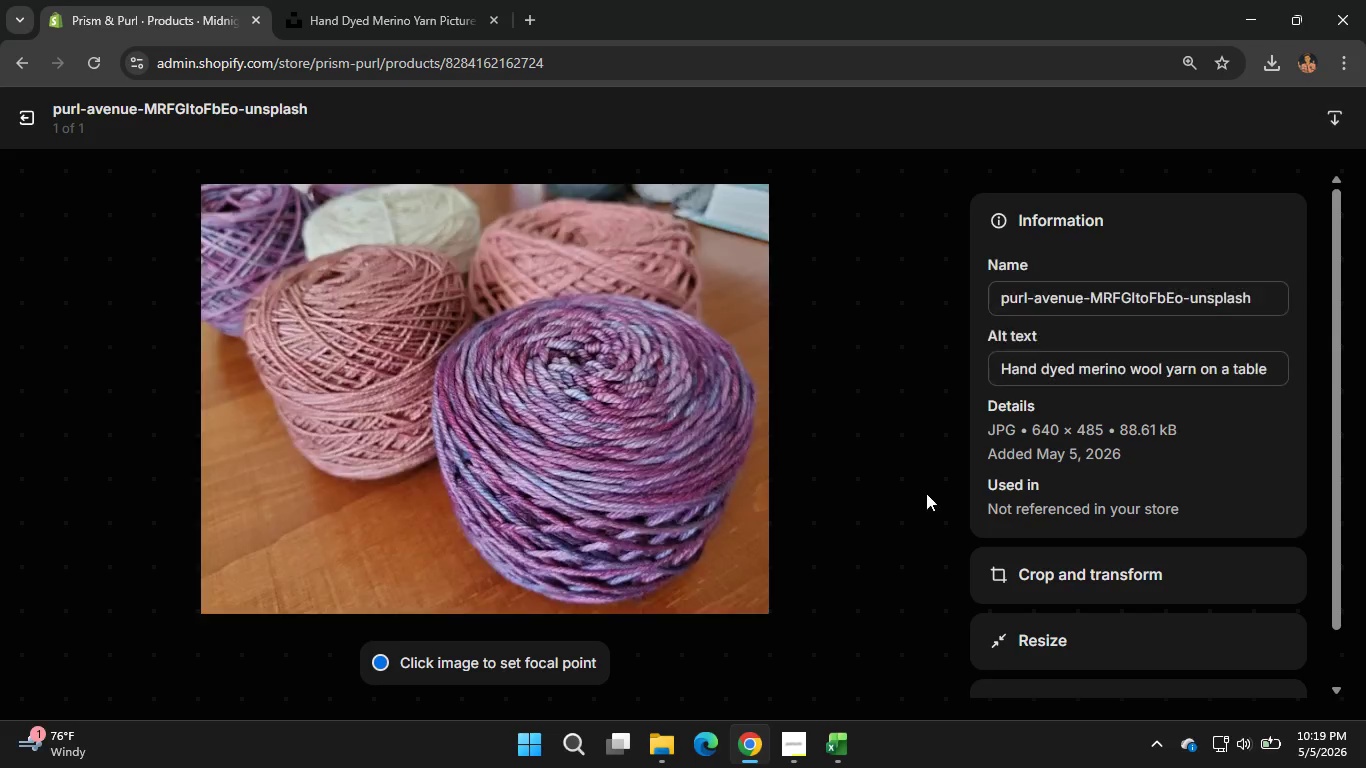 
scroll: coordinate [1114, 568], scroll_direction: down, amount: 7.0
 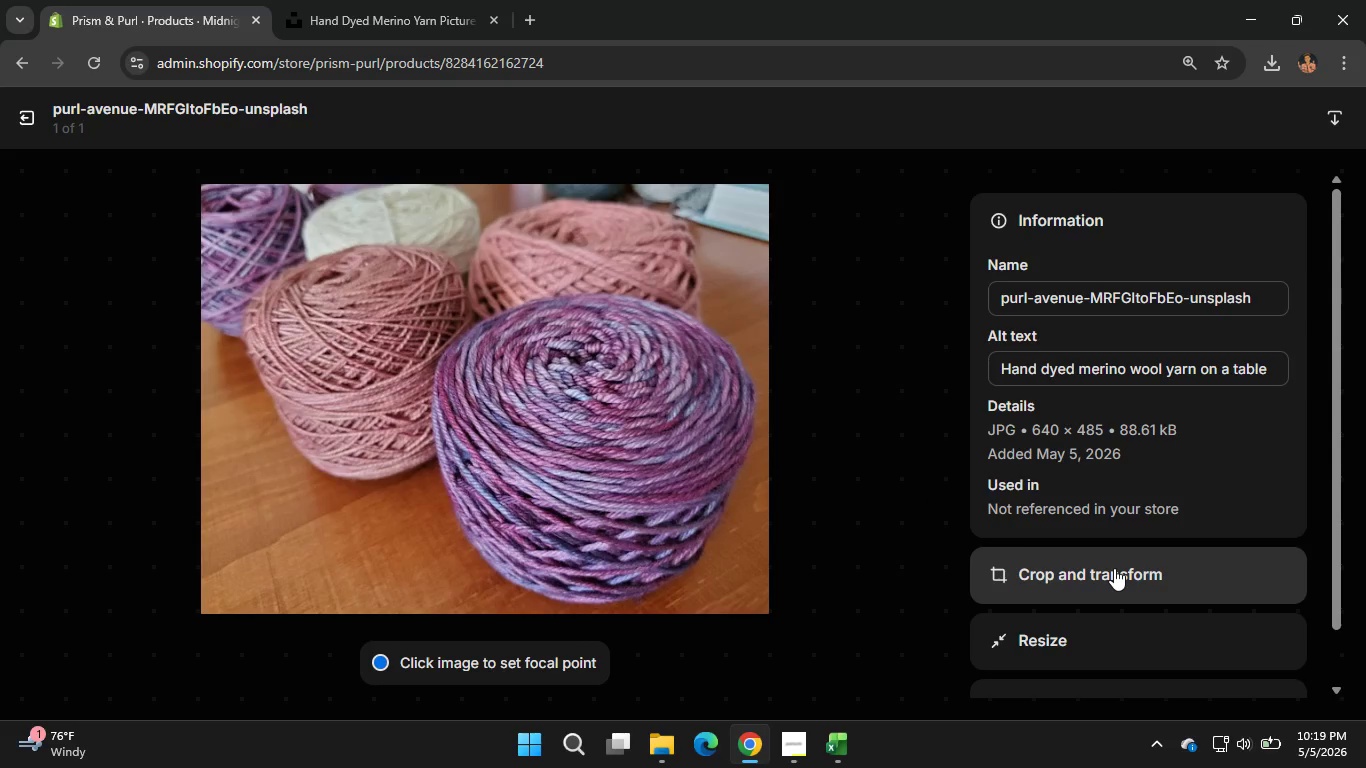 
scroll: coordinate [1114, 568], scroll_direction: up, amount: 3.0
 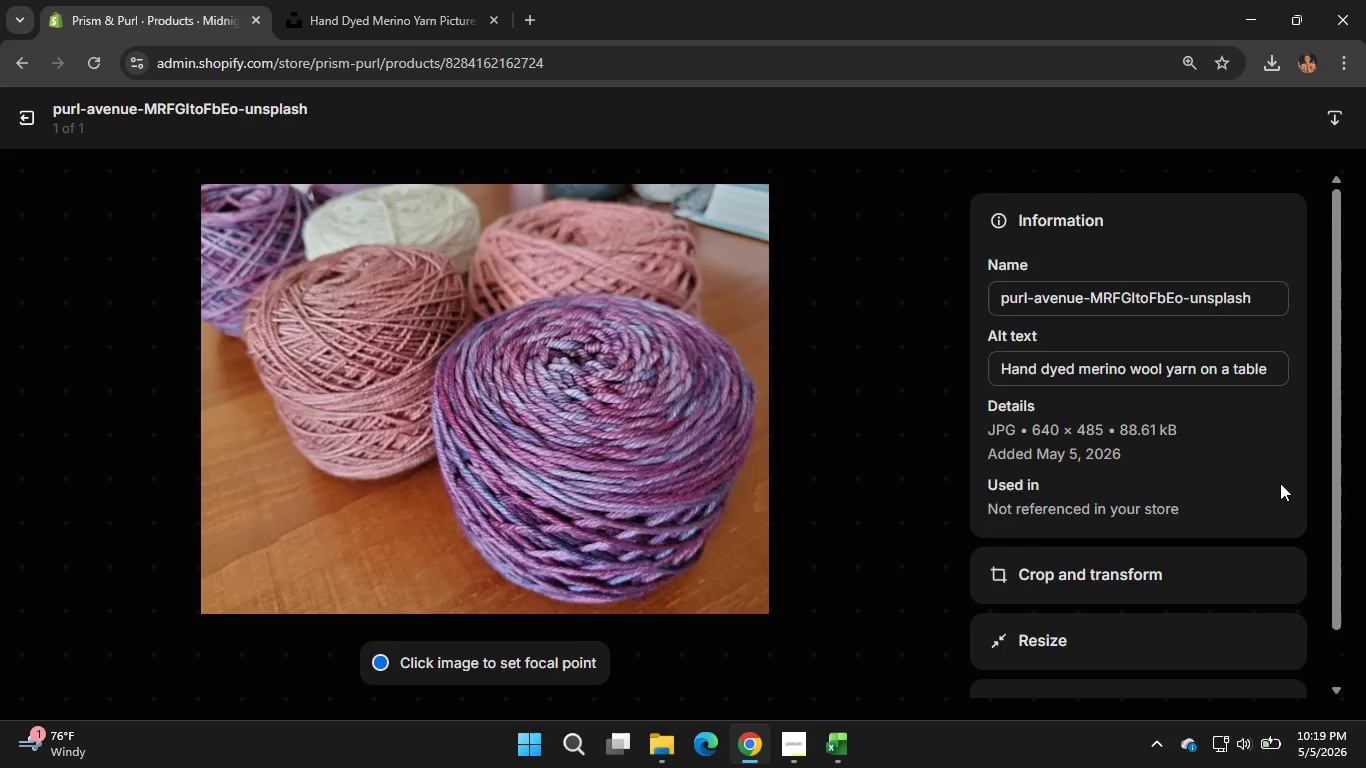 
scroll: coordinate [1280, 483], scroll_direction: down, amount: 5.0
 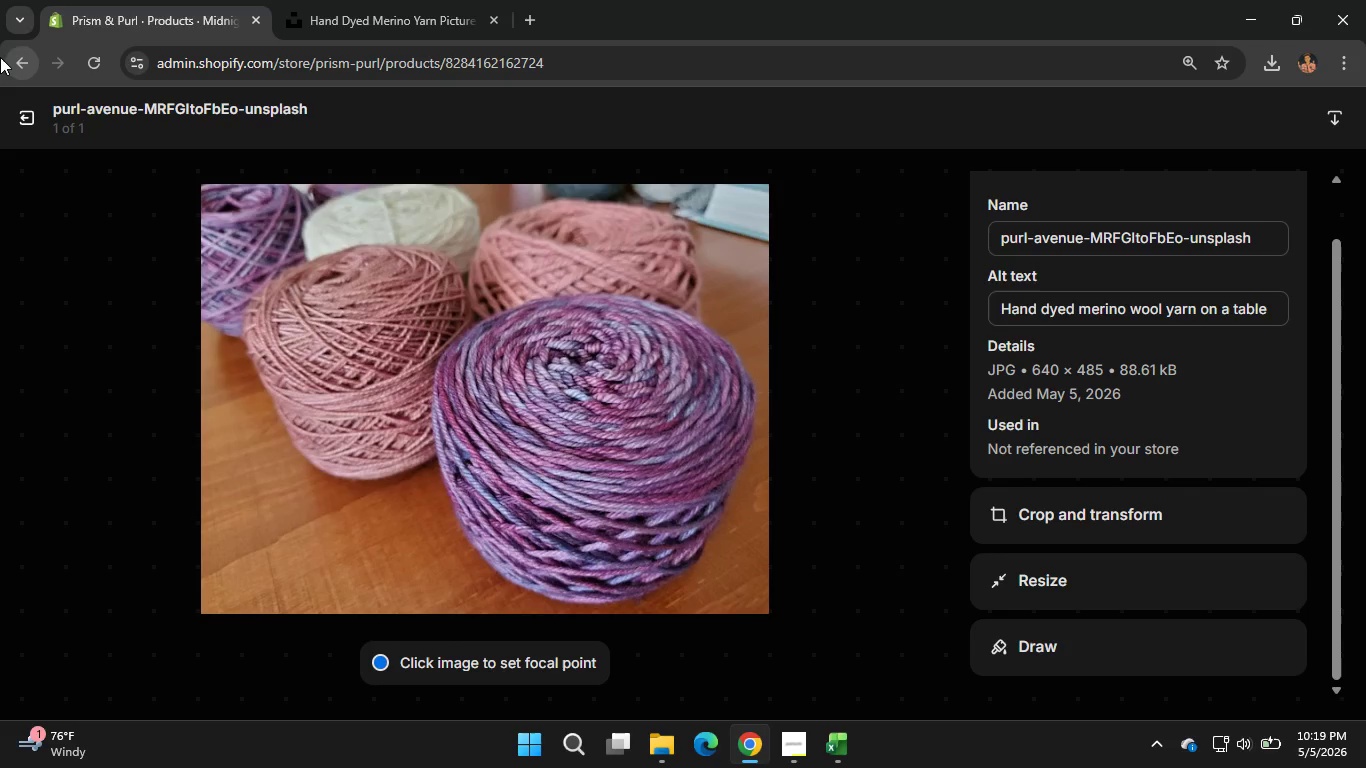 
left_click([30, 112])
 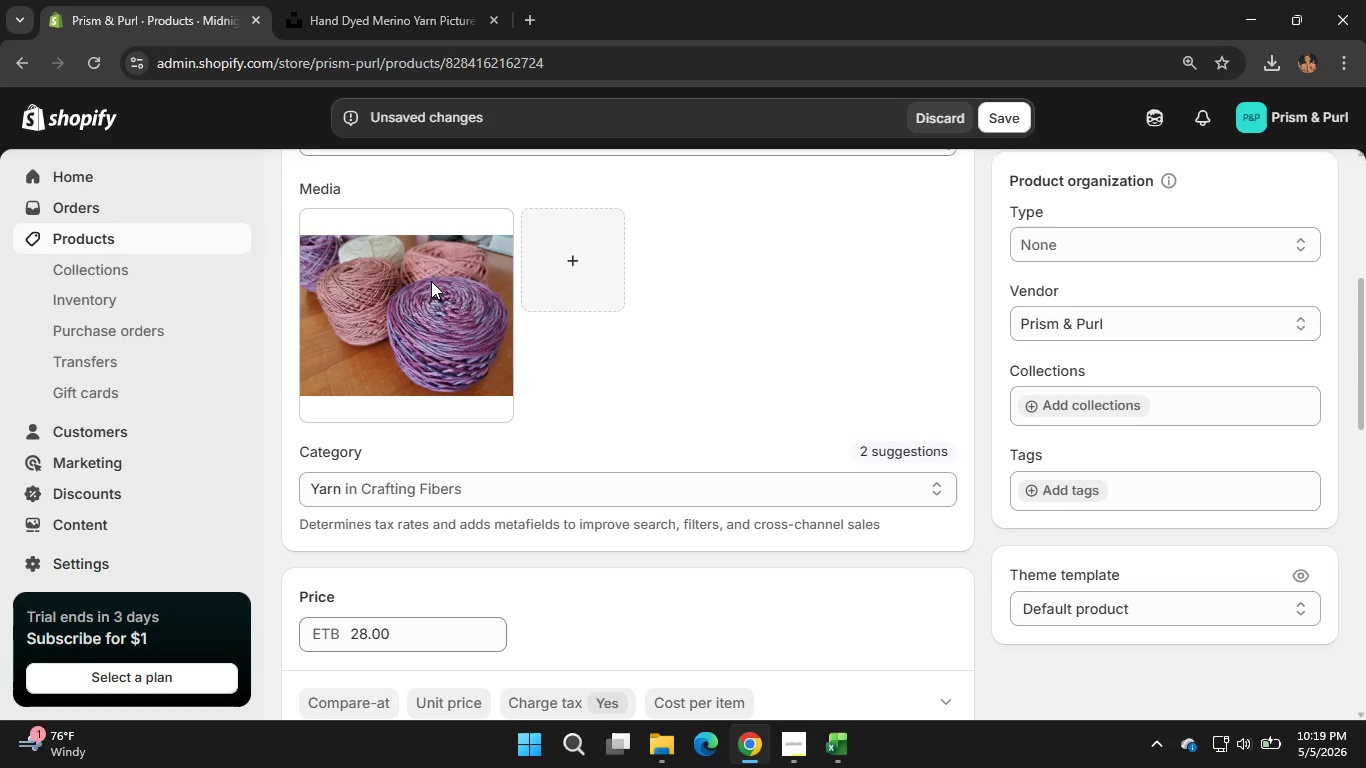 
scroll: coordinate [666, 283], scroll_direction: up, amount: 3.0
 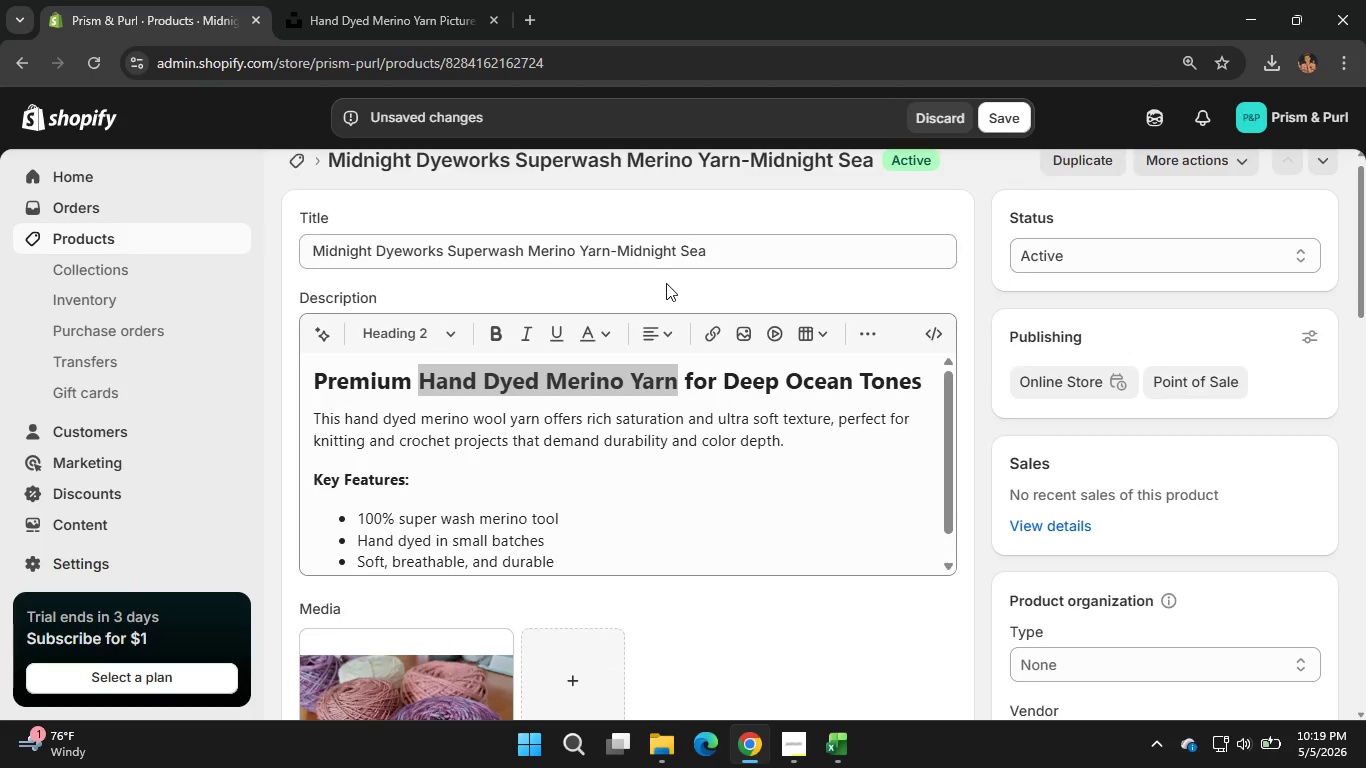 
scroll: coordinate [666, 283], scroll_direction: none, amount: 0.0
 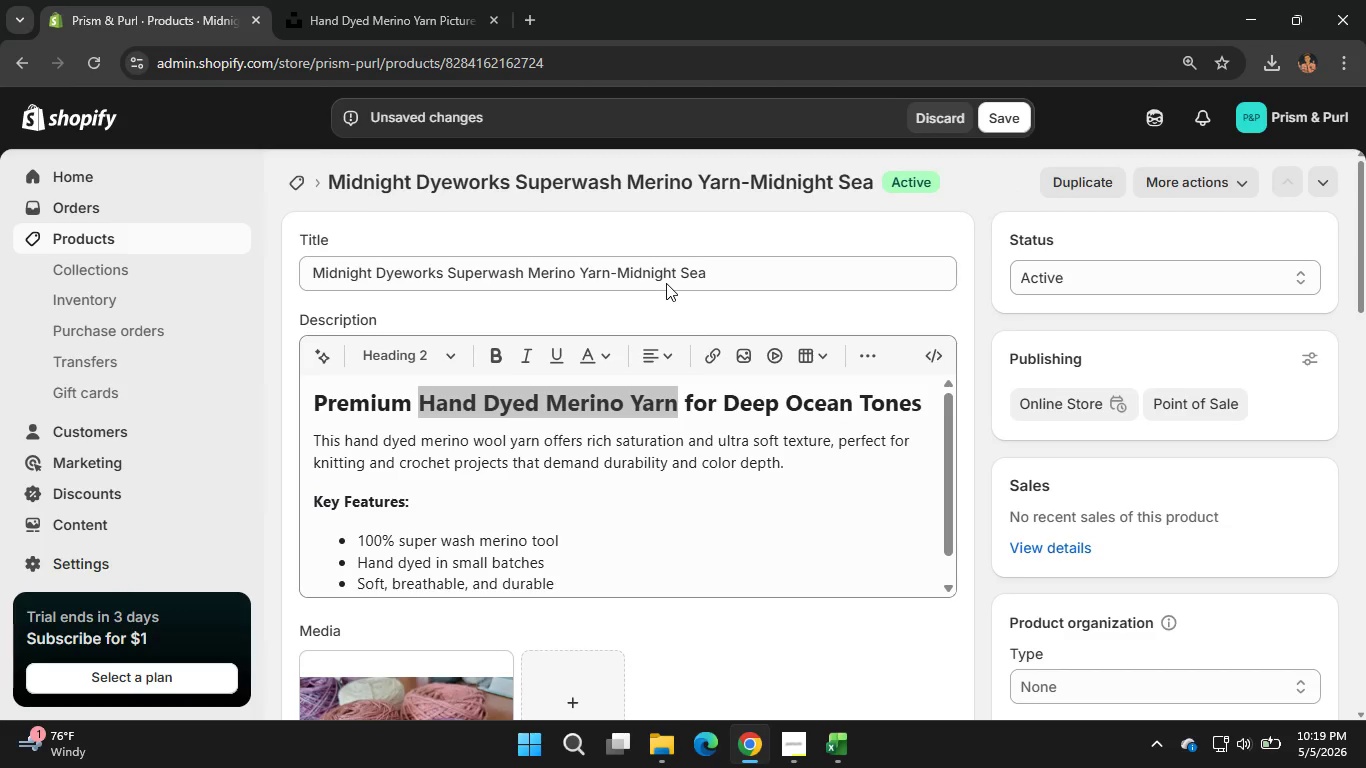 
scroll: coordinate [666, 283], scroll_direction: up, amount: 1.0
 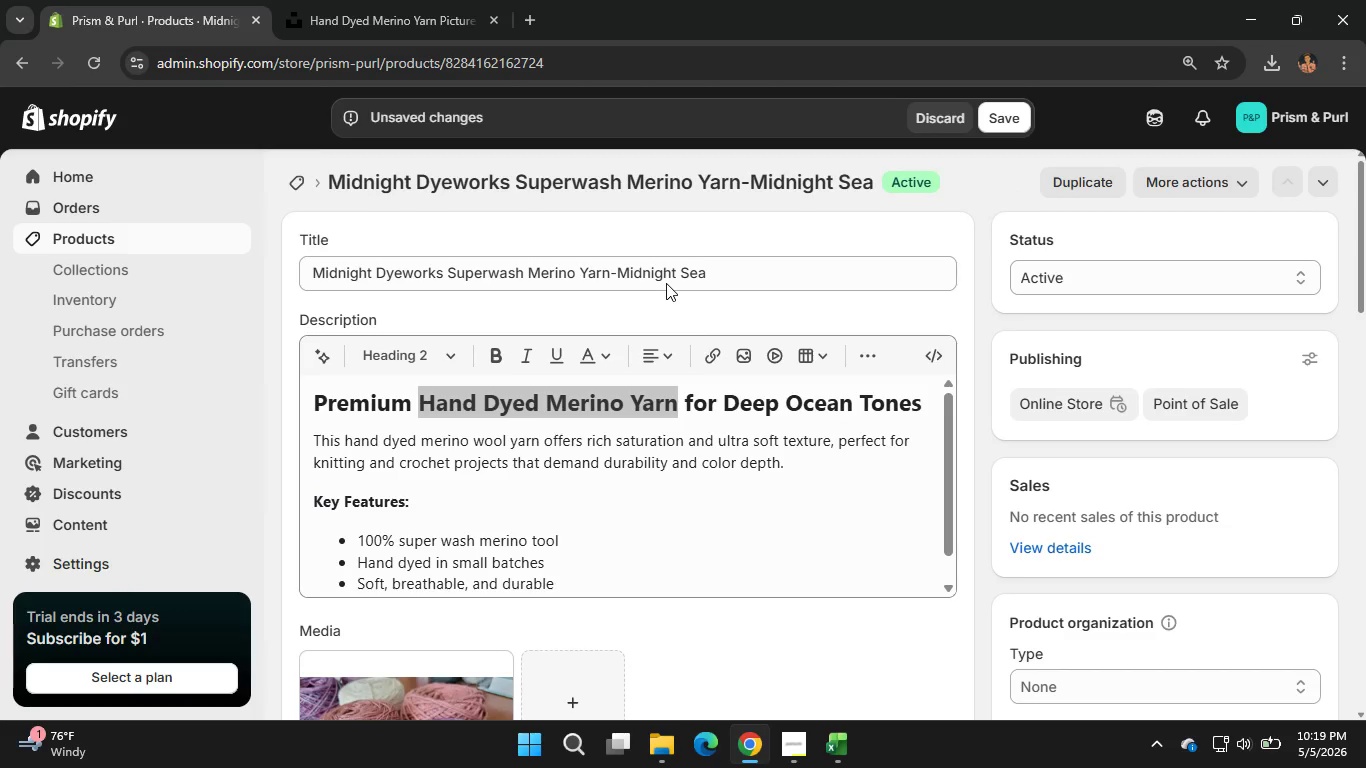 
scroll: coordinate [666, 283], scroll_direction: none, amount: 0.0
 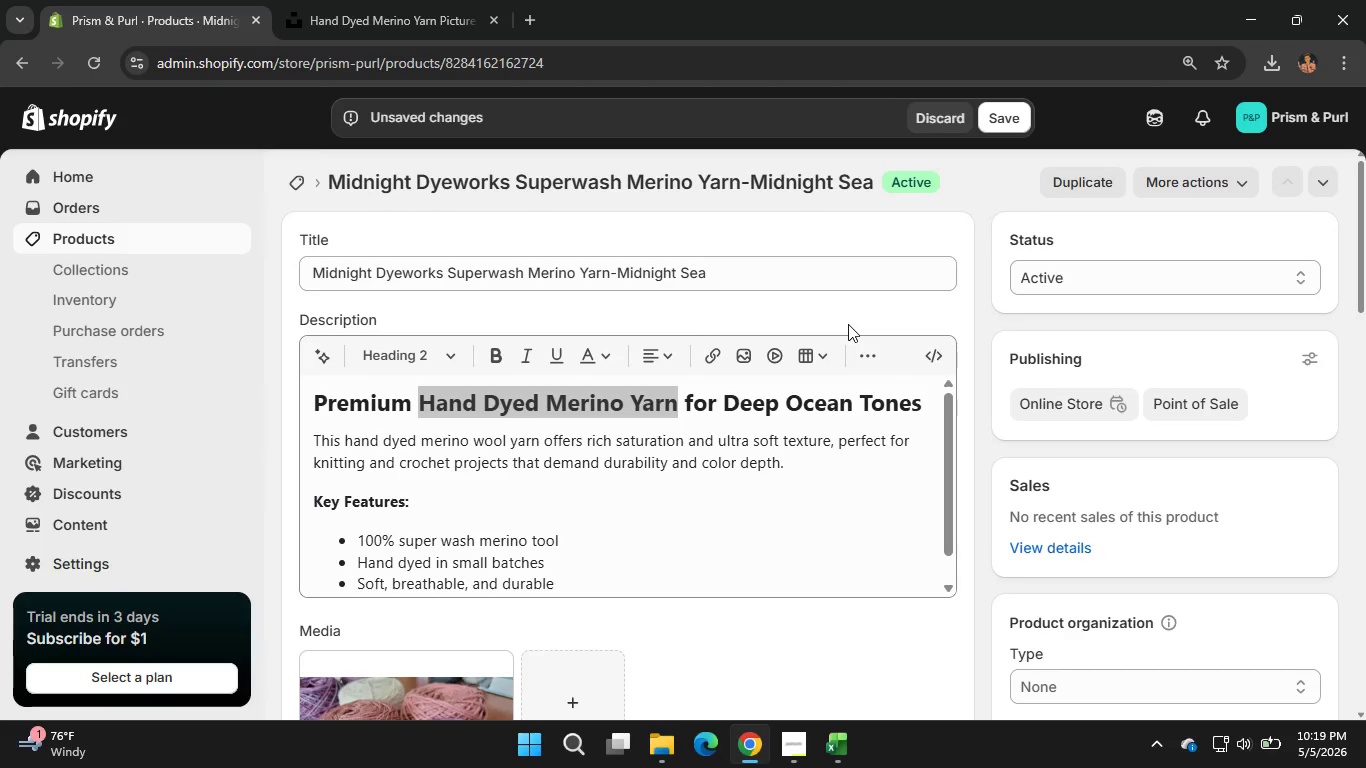 
left_click([842, 323])
 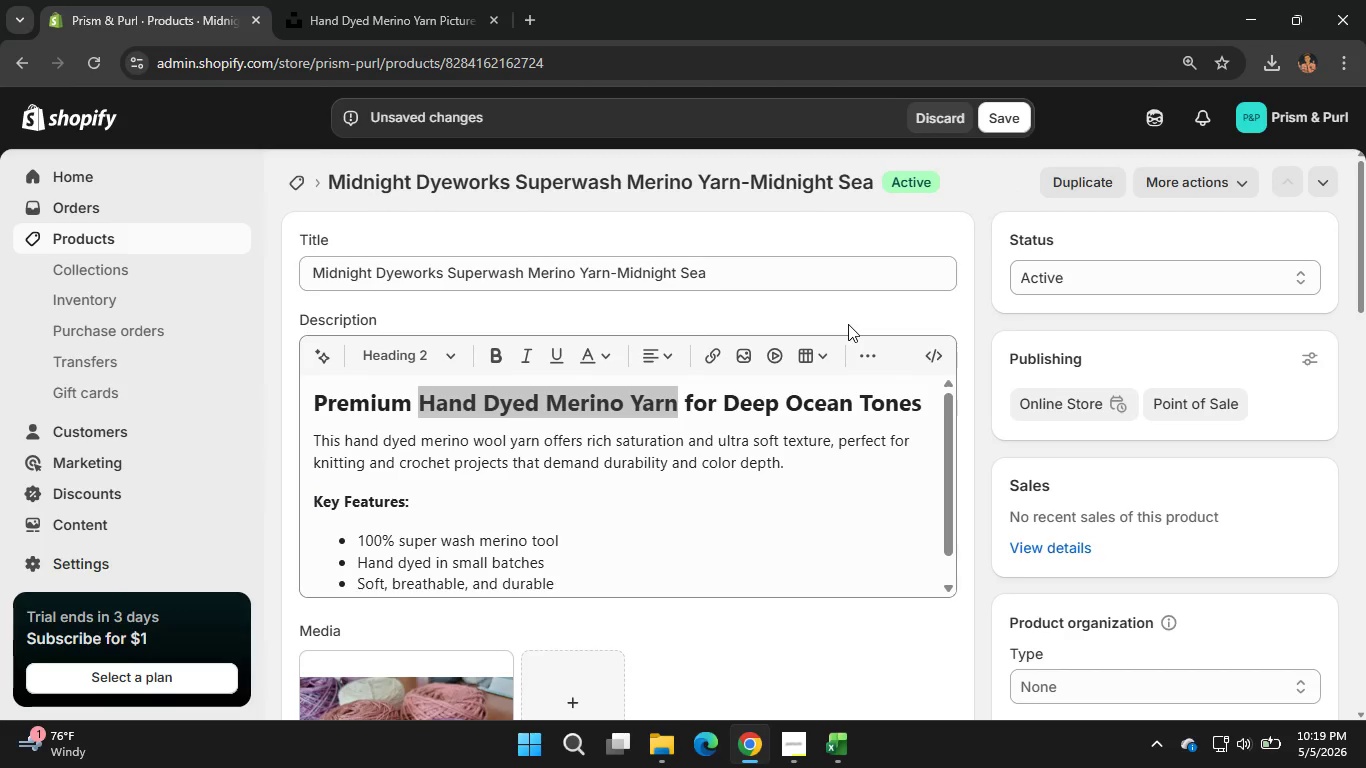 
left_click([842, 323])
 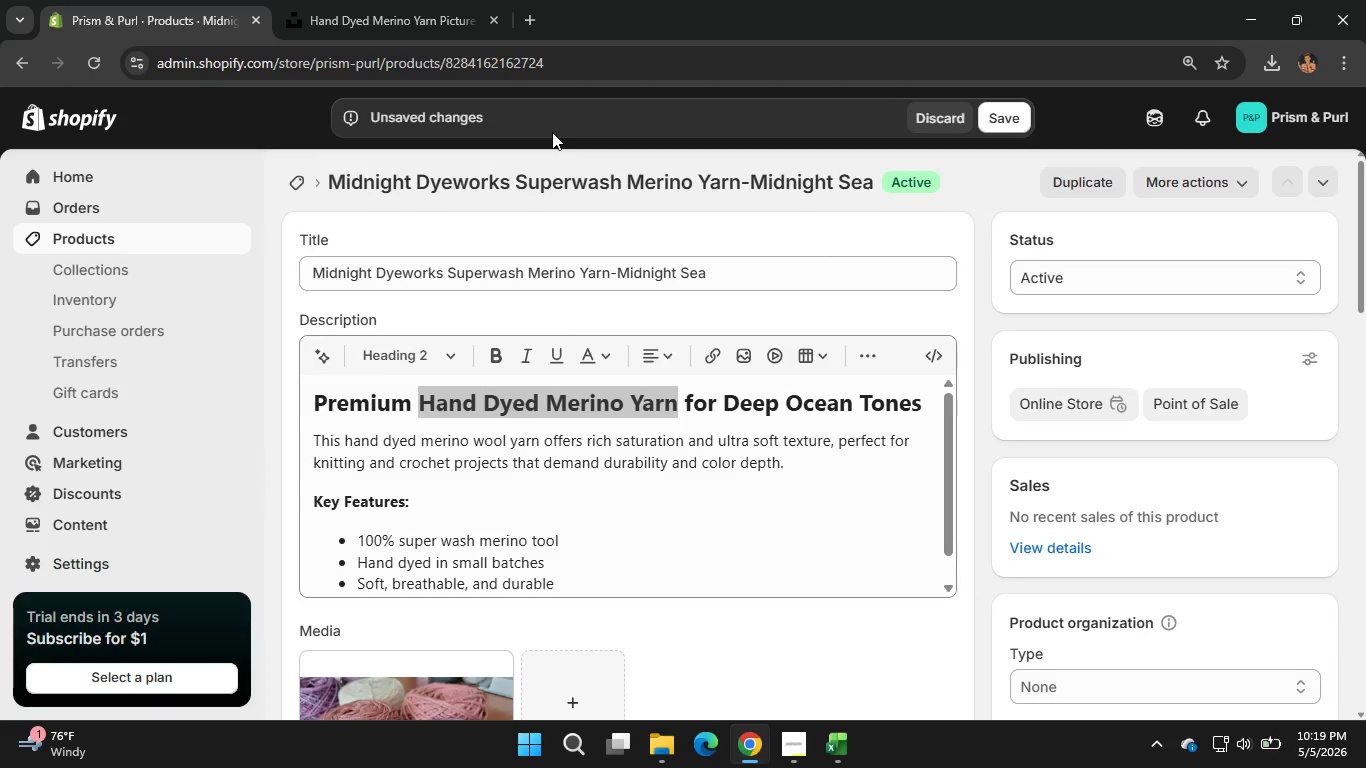 
left_click([403, 0])
 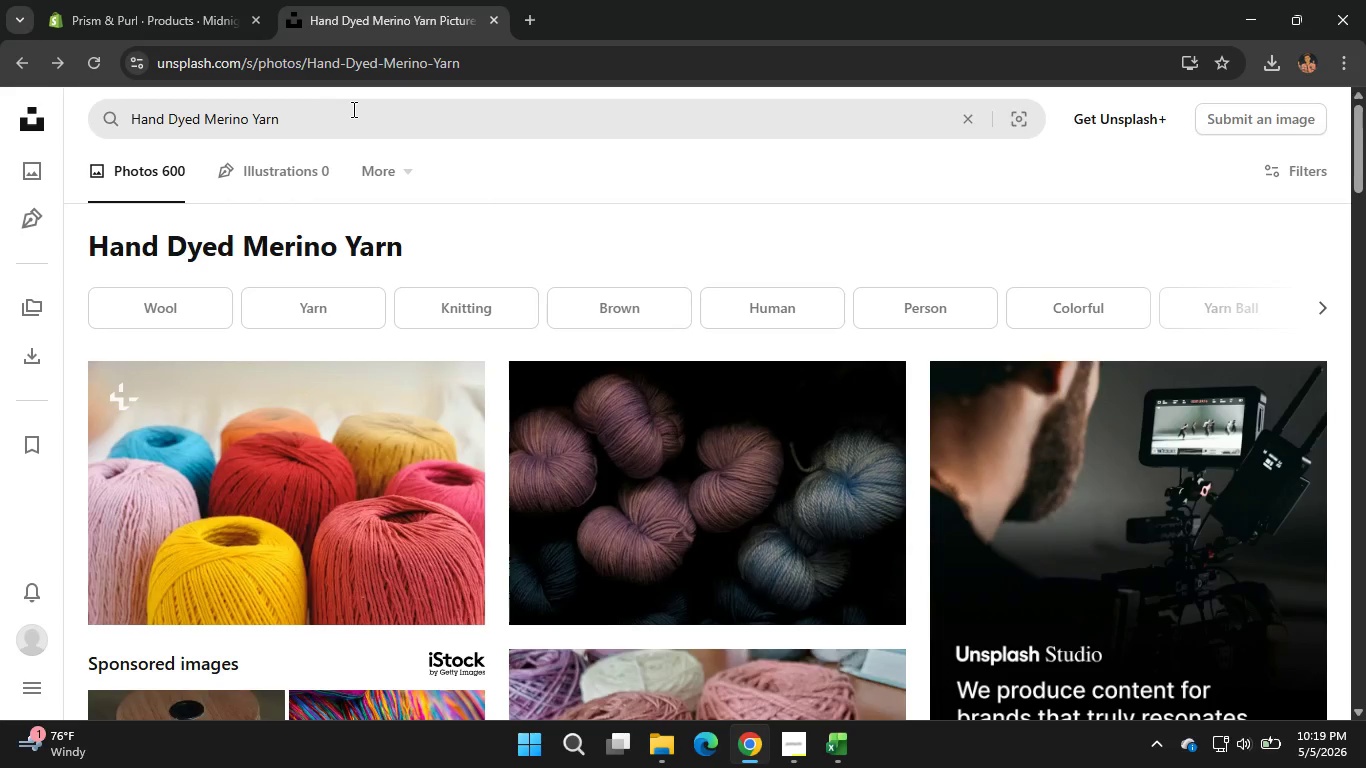 
left_click([352, 109])
 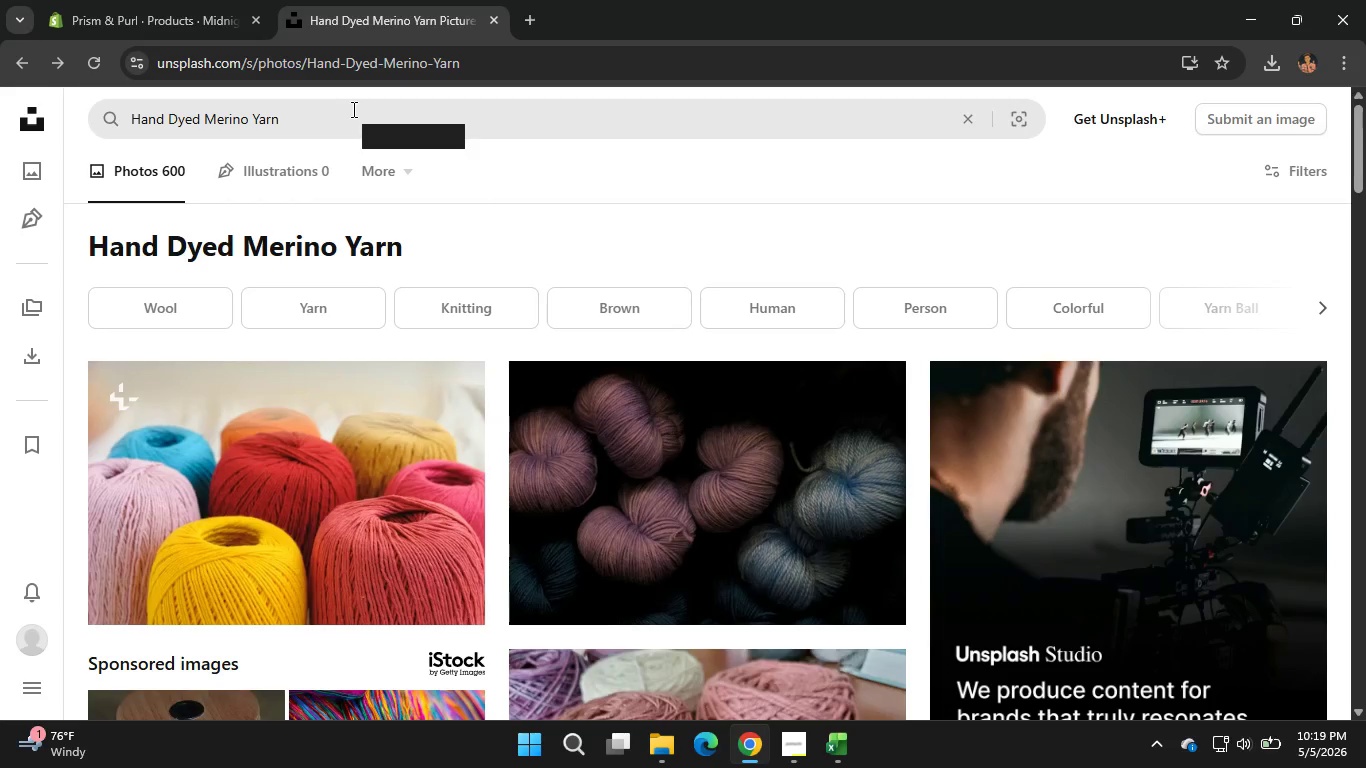 
left_click([322, 118])
 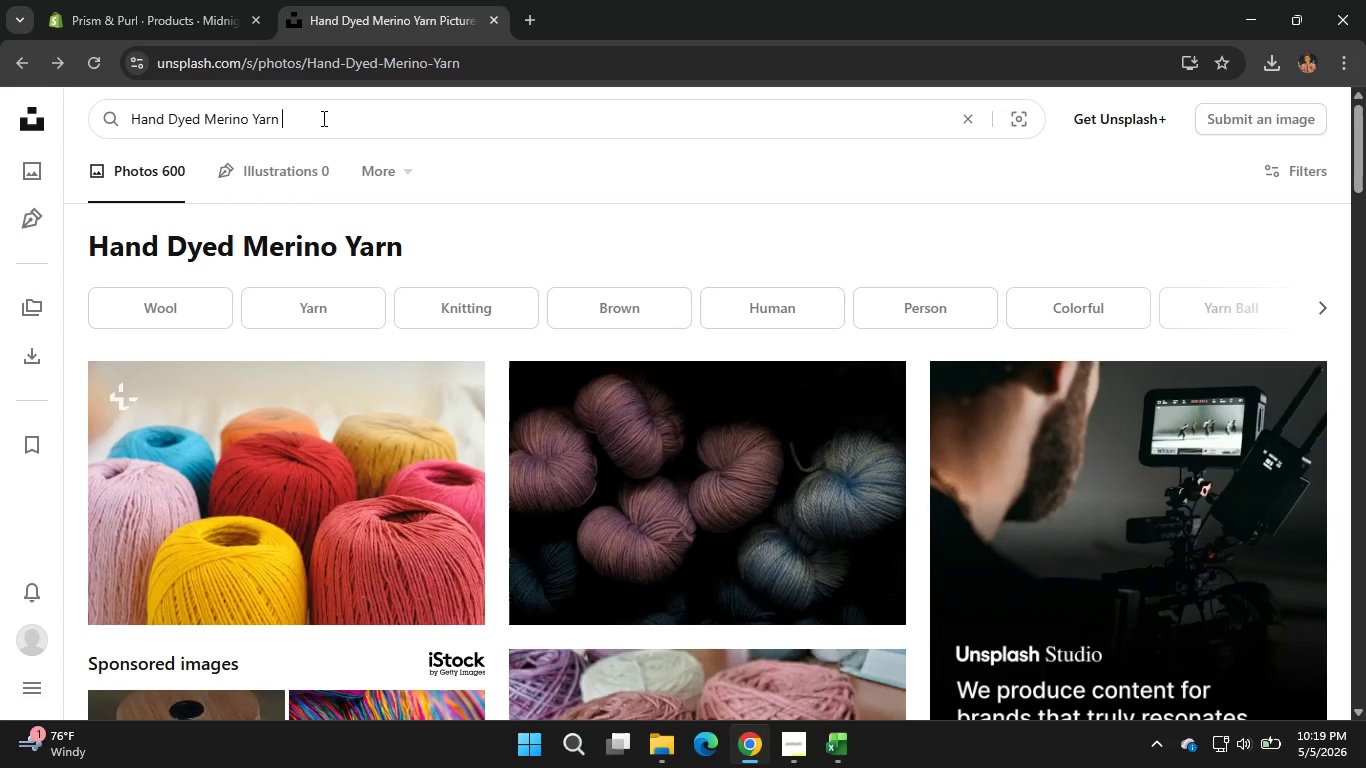 
type( midnight sea)
 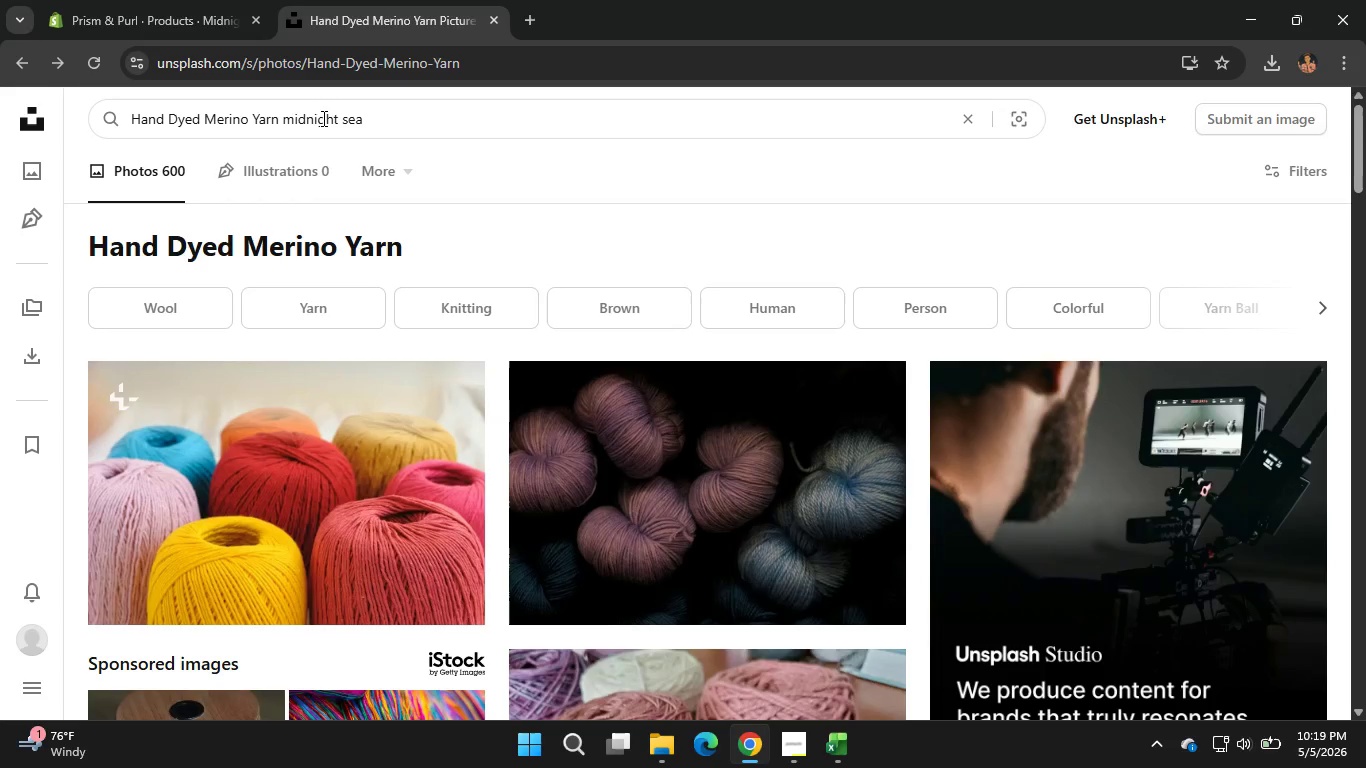 
key(Enter)
 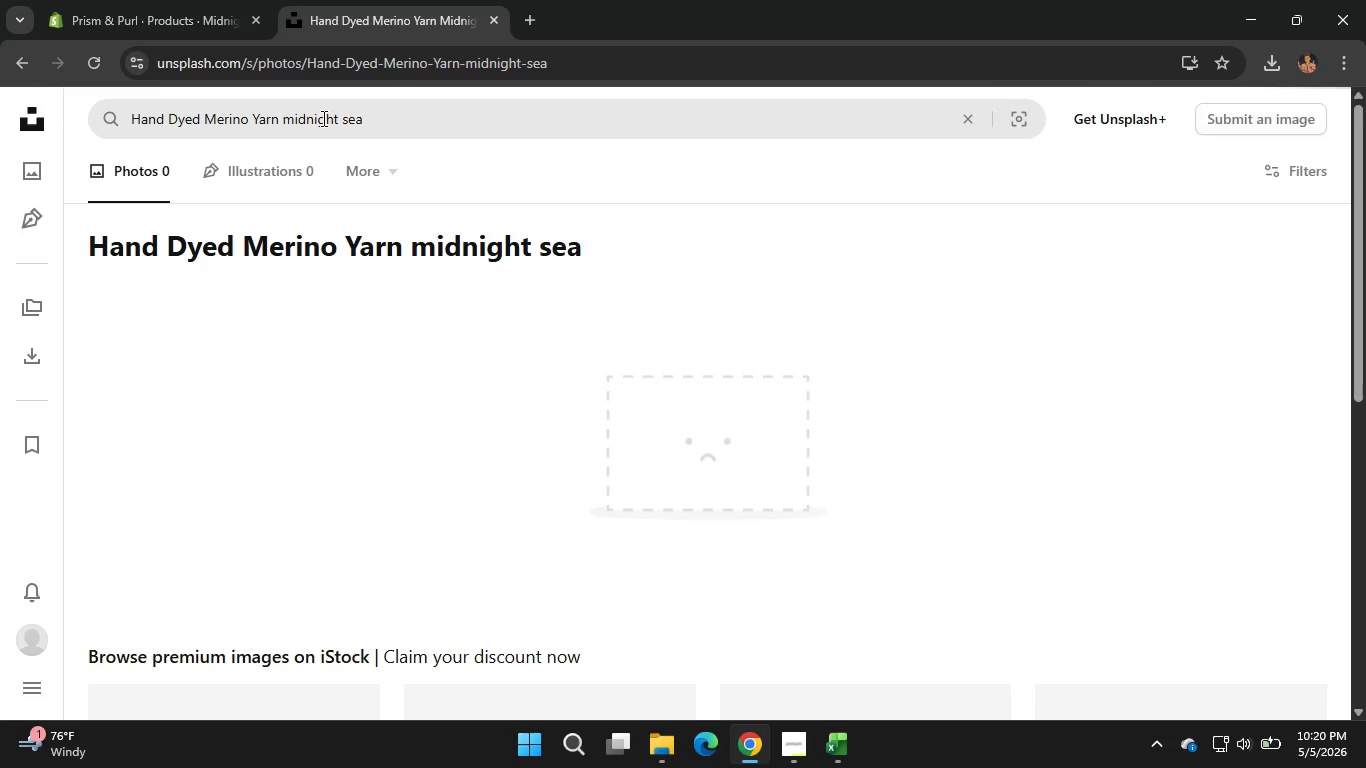 
wait(5.81)
 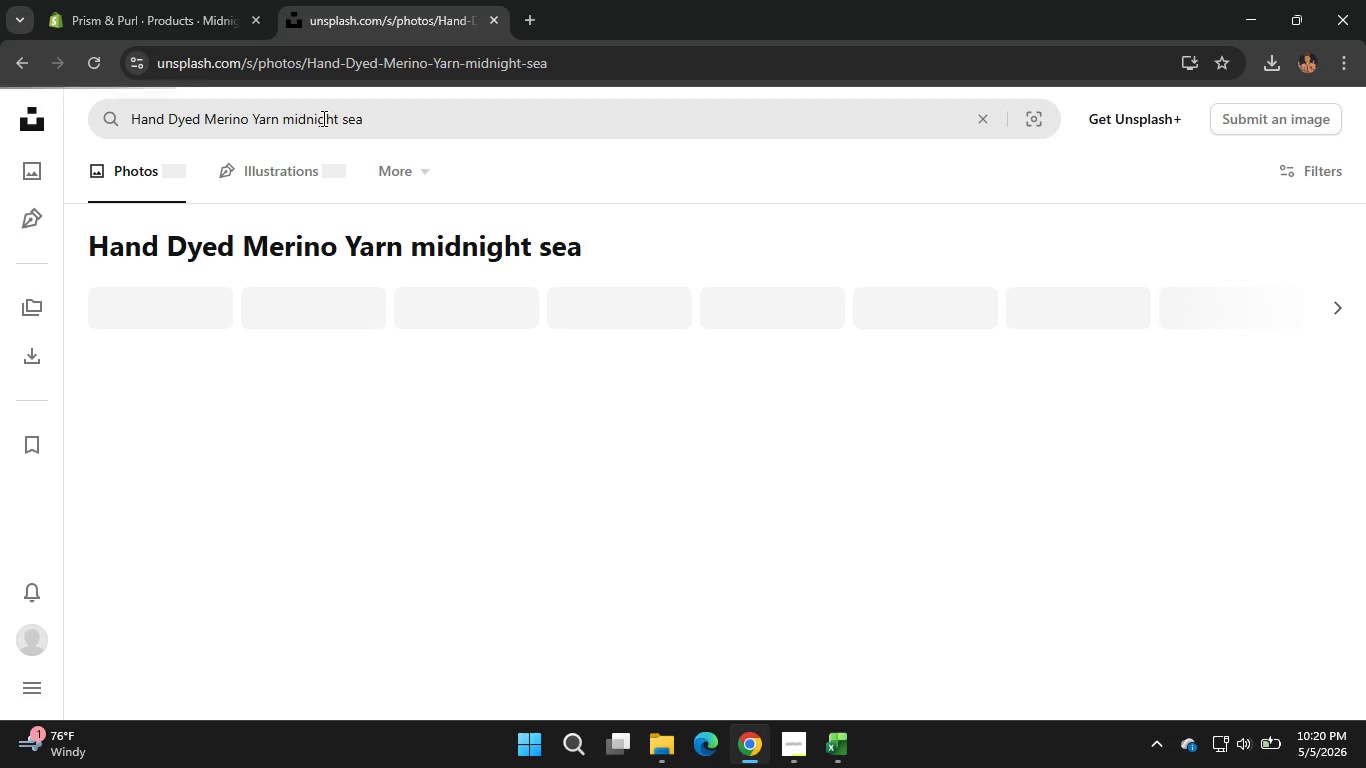 
scroll: coordinate [467, 376], scroll_direction: down, amount: 4.0
 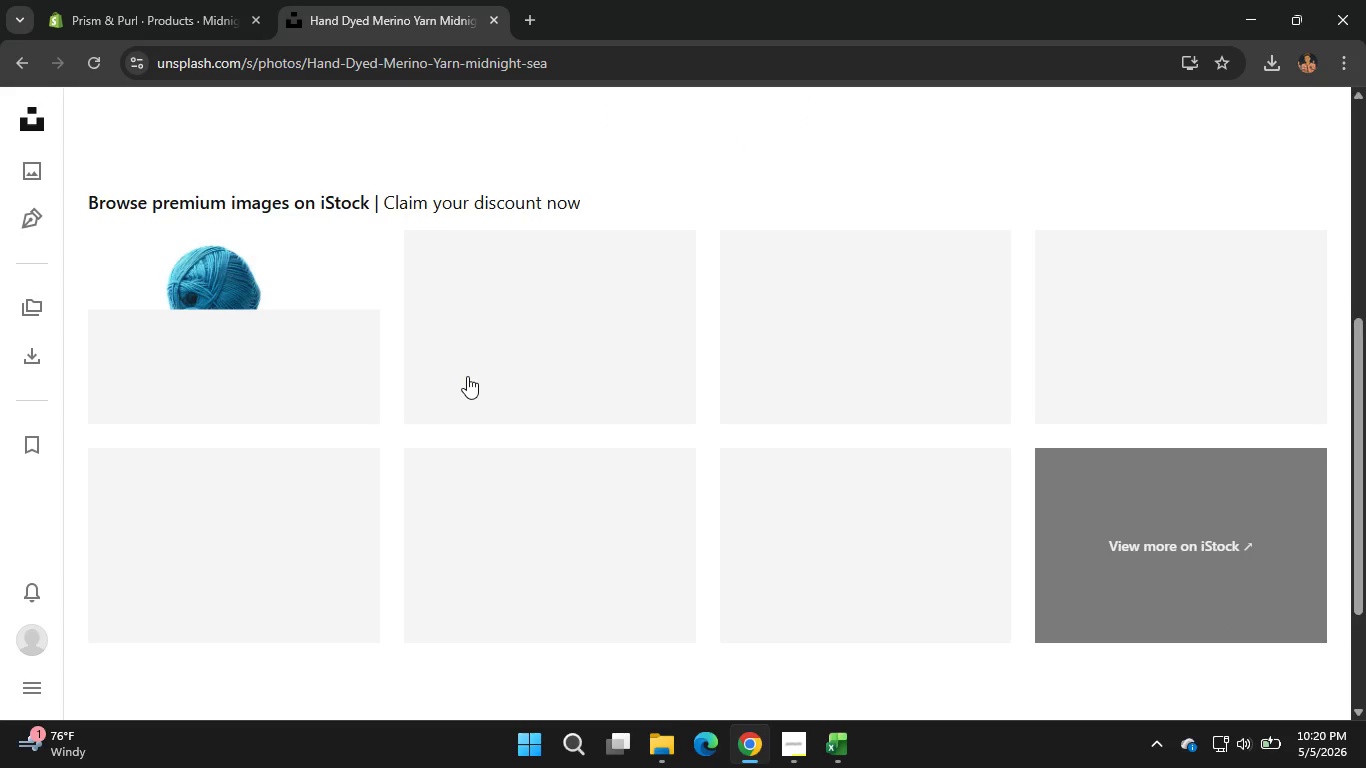 
scroll: coordinate [467, 376], scroll_direction: none, amount: 0.0
 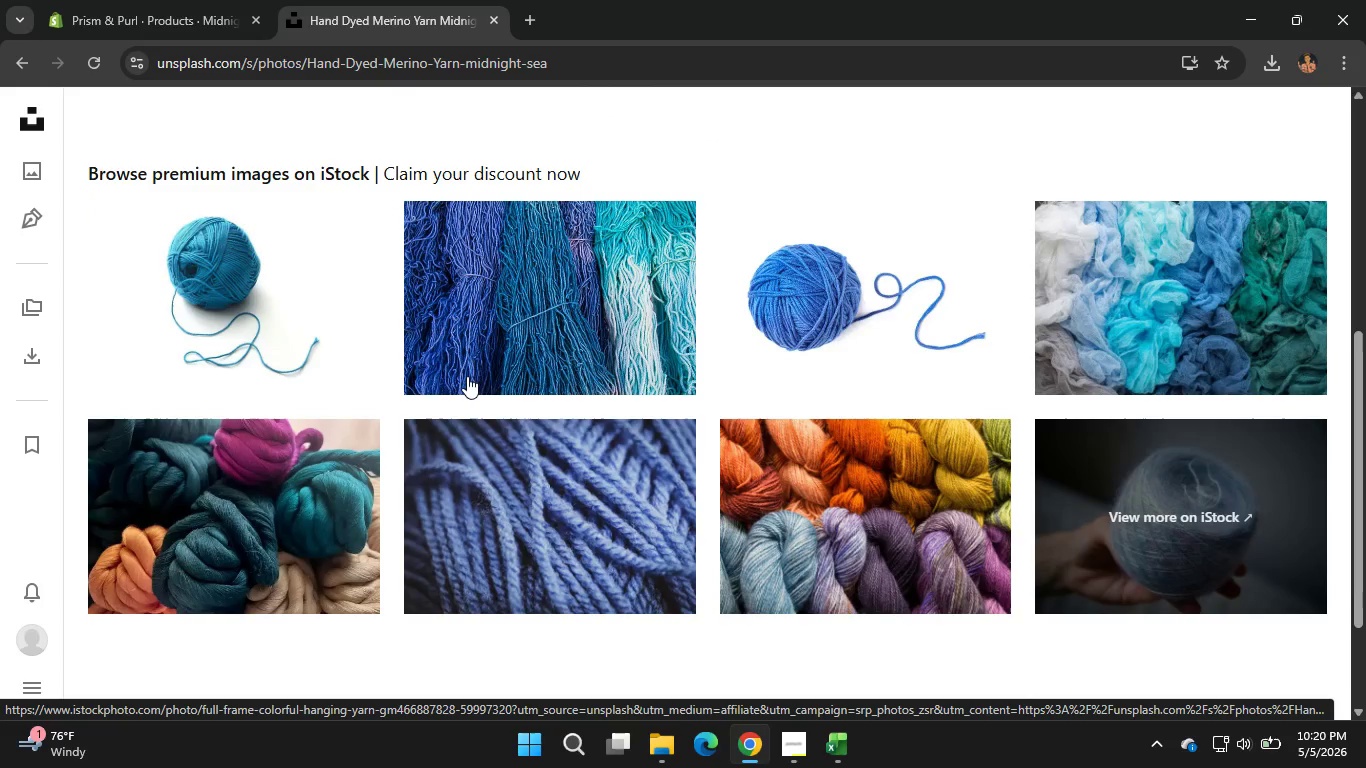 
wait(5.92)
 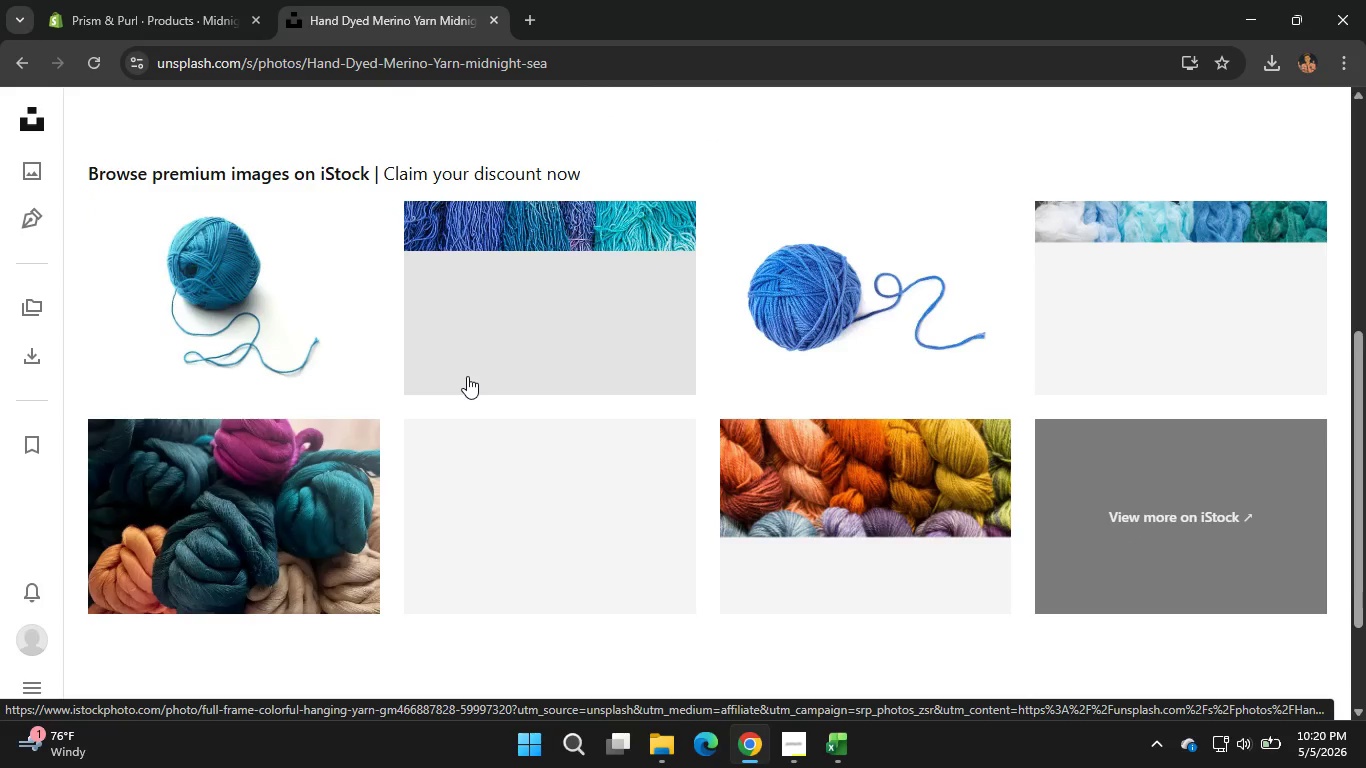 
mouse_move([356, 337])
 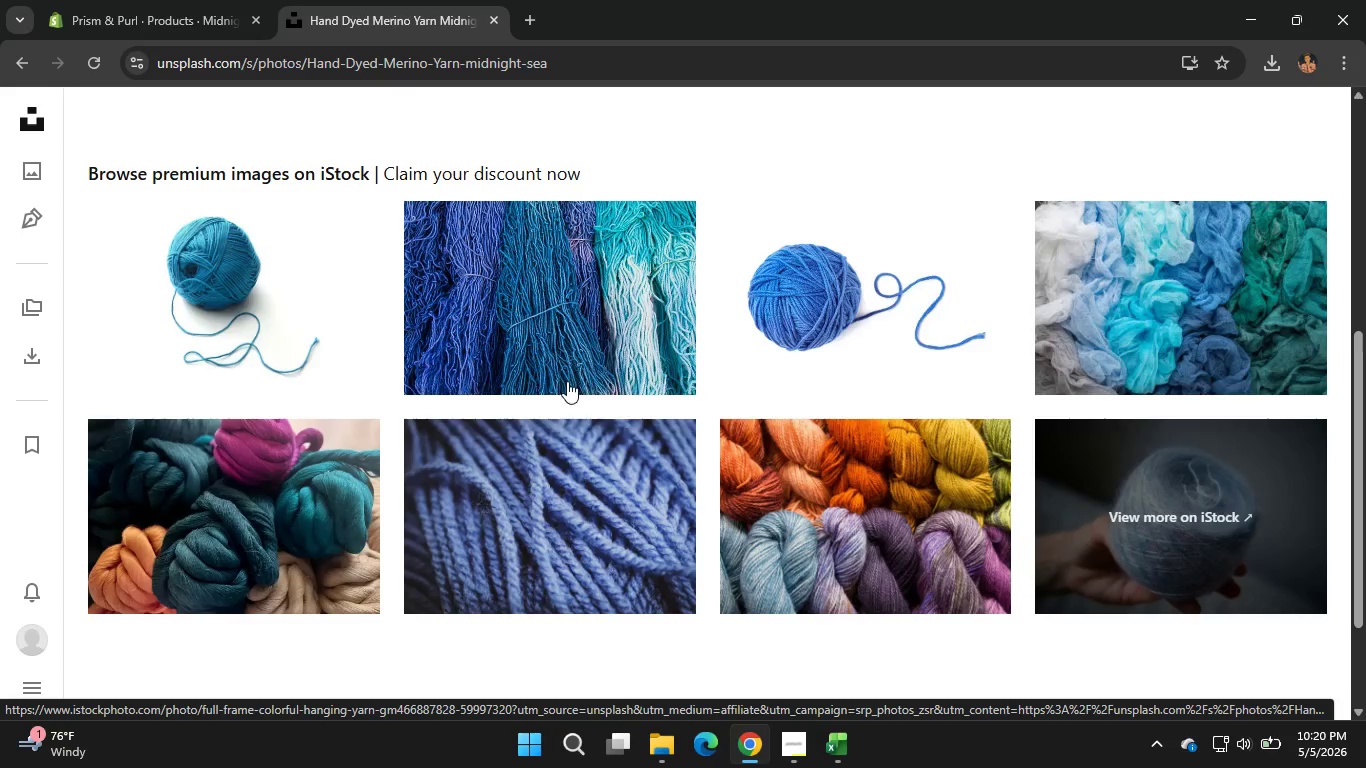 
scroll: coordinate [567, 381], scroll_direction: down, amount: 1.0
 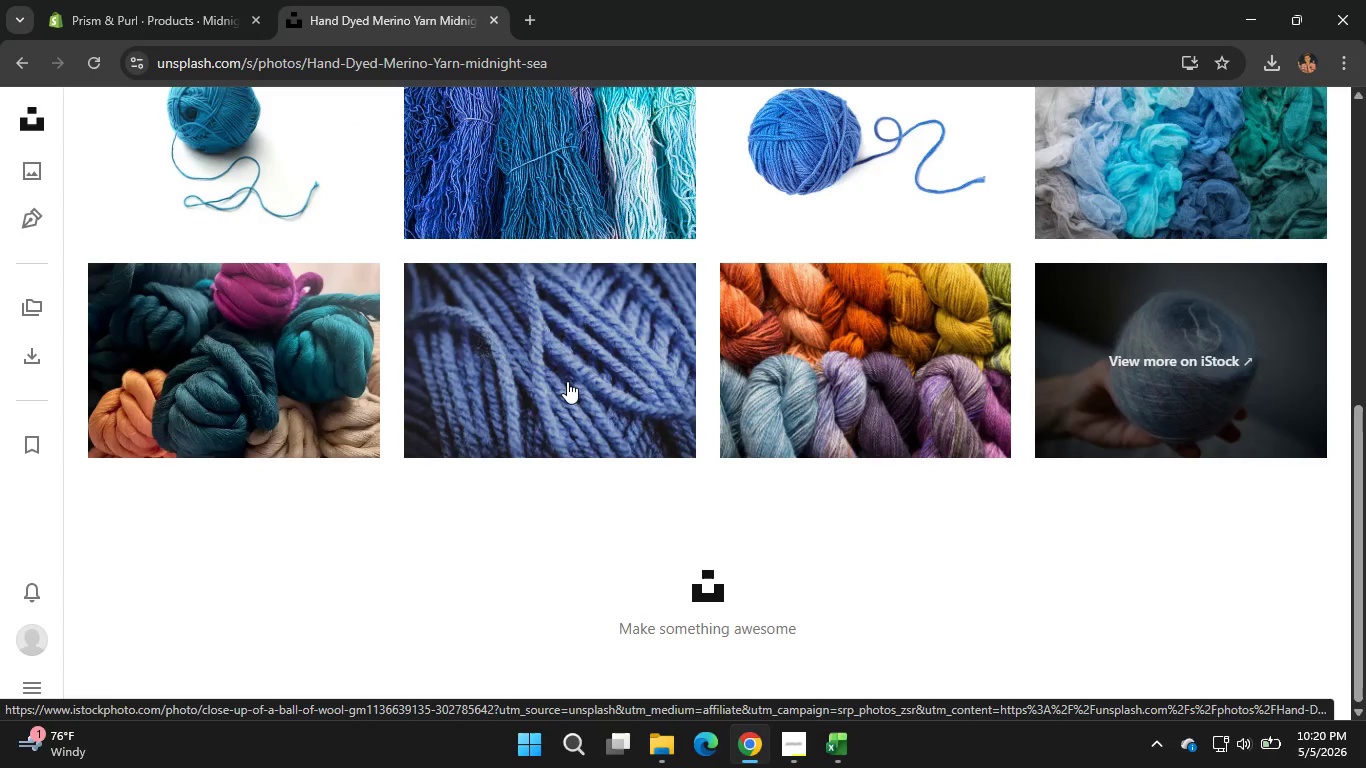 
scroll: coordinate [567, 381], scroll_direction: up, amount: 1.0
 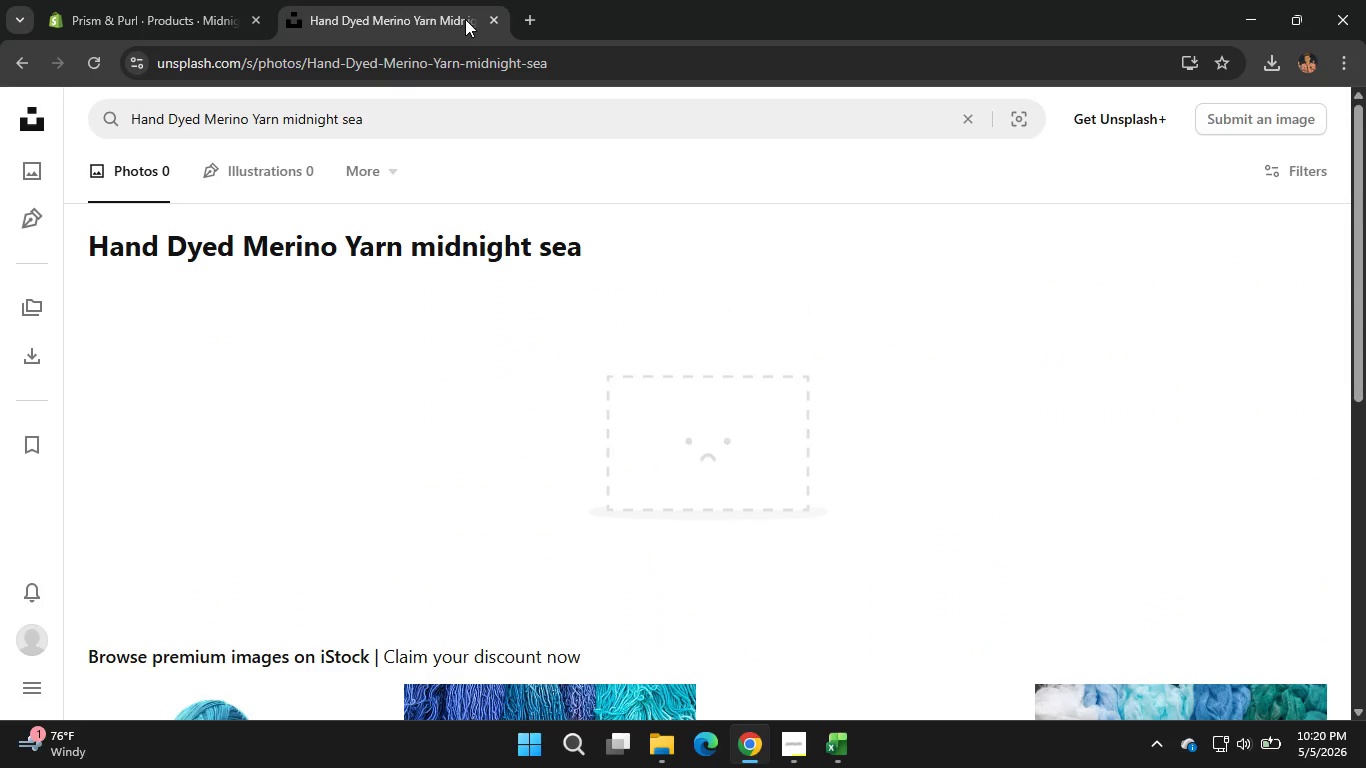 
left_click_drag(start_coordinate=[363, 121], to_coordinate=[135, 120])
 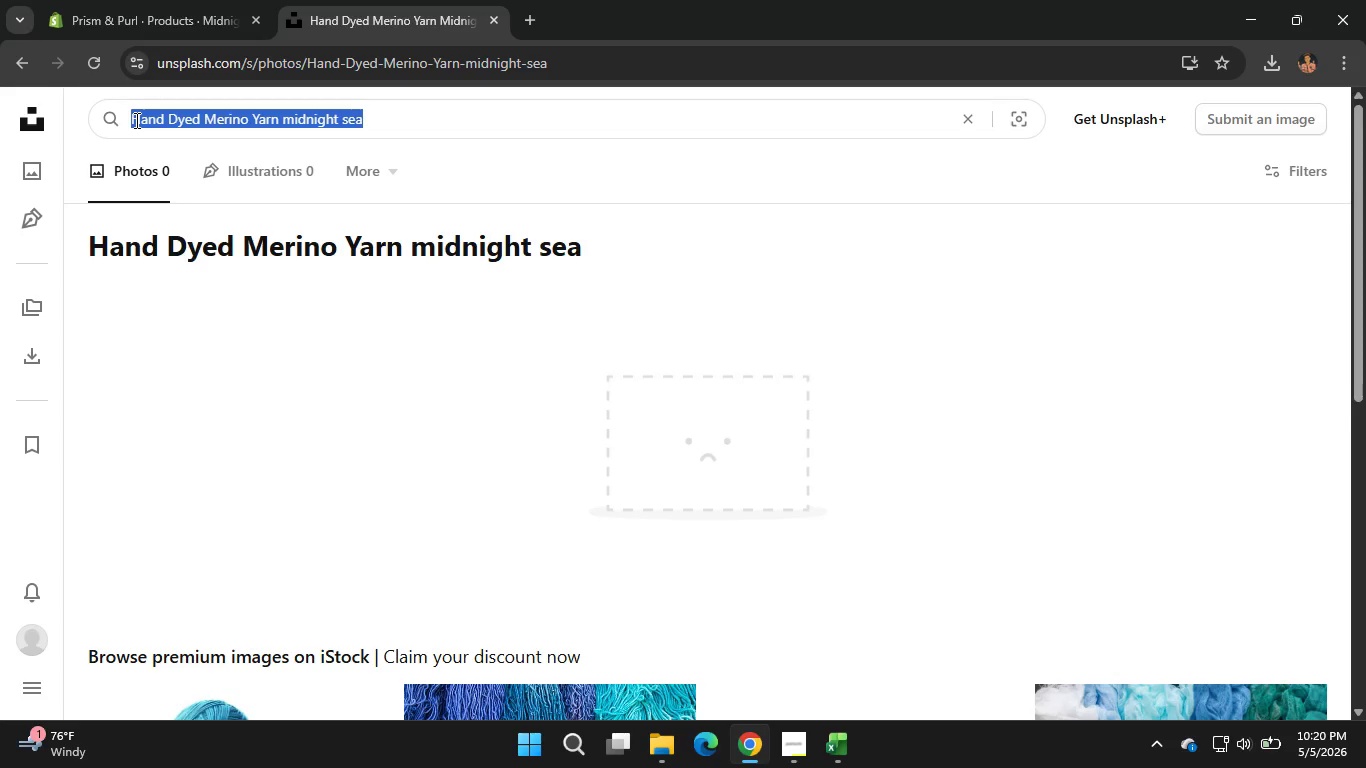 
key(Control+C)
 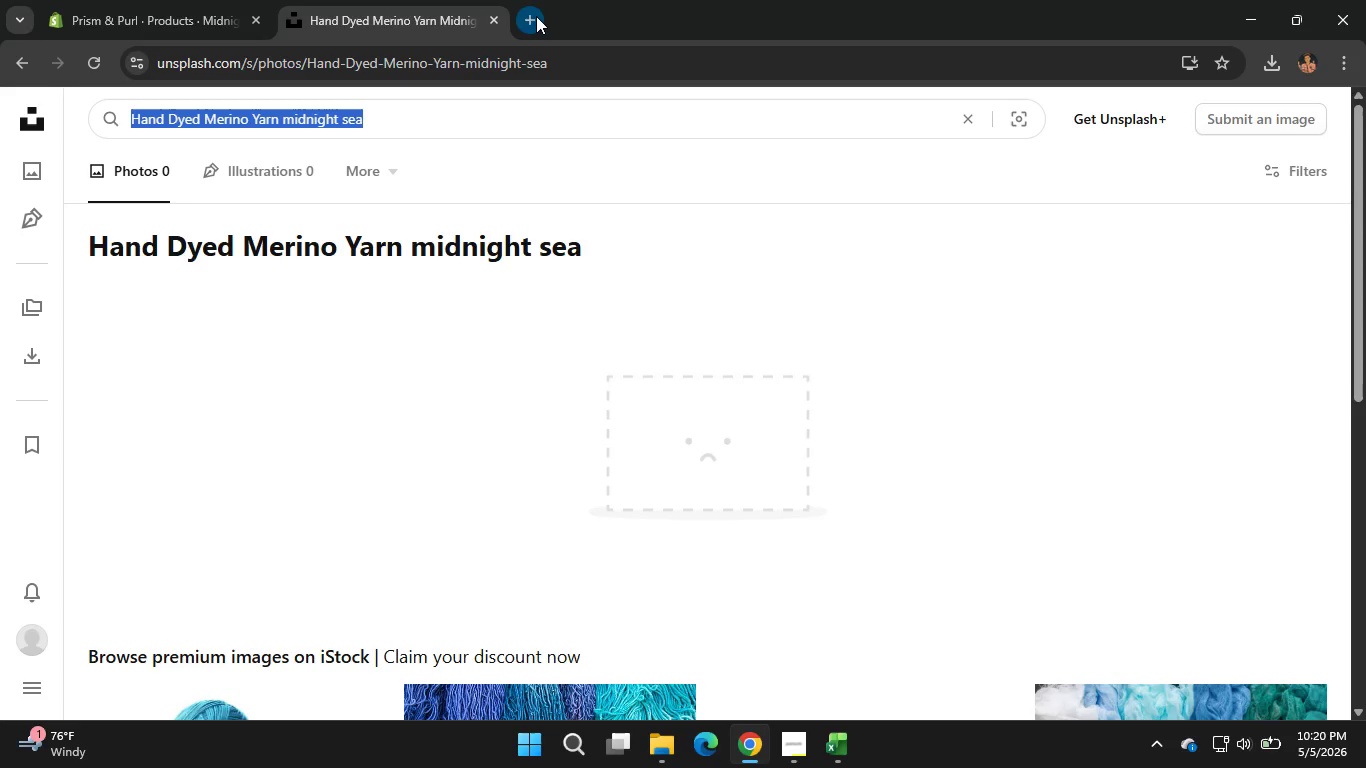 
left_click([536, 16])
 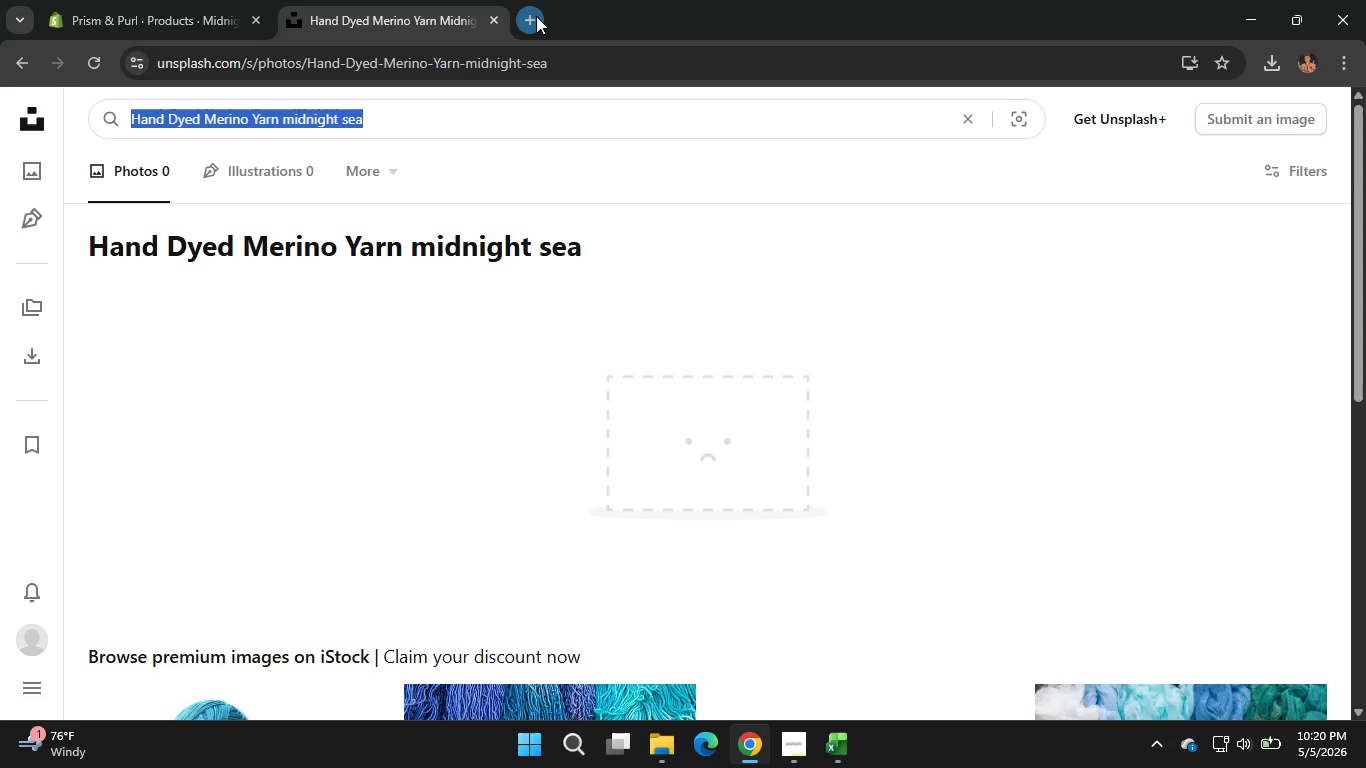 
key(Control+V)
 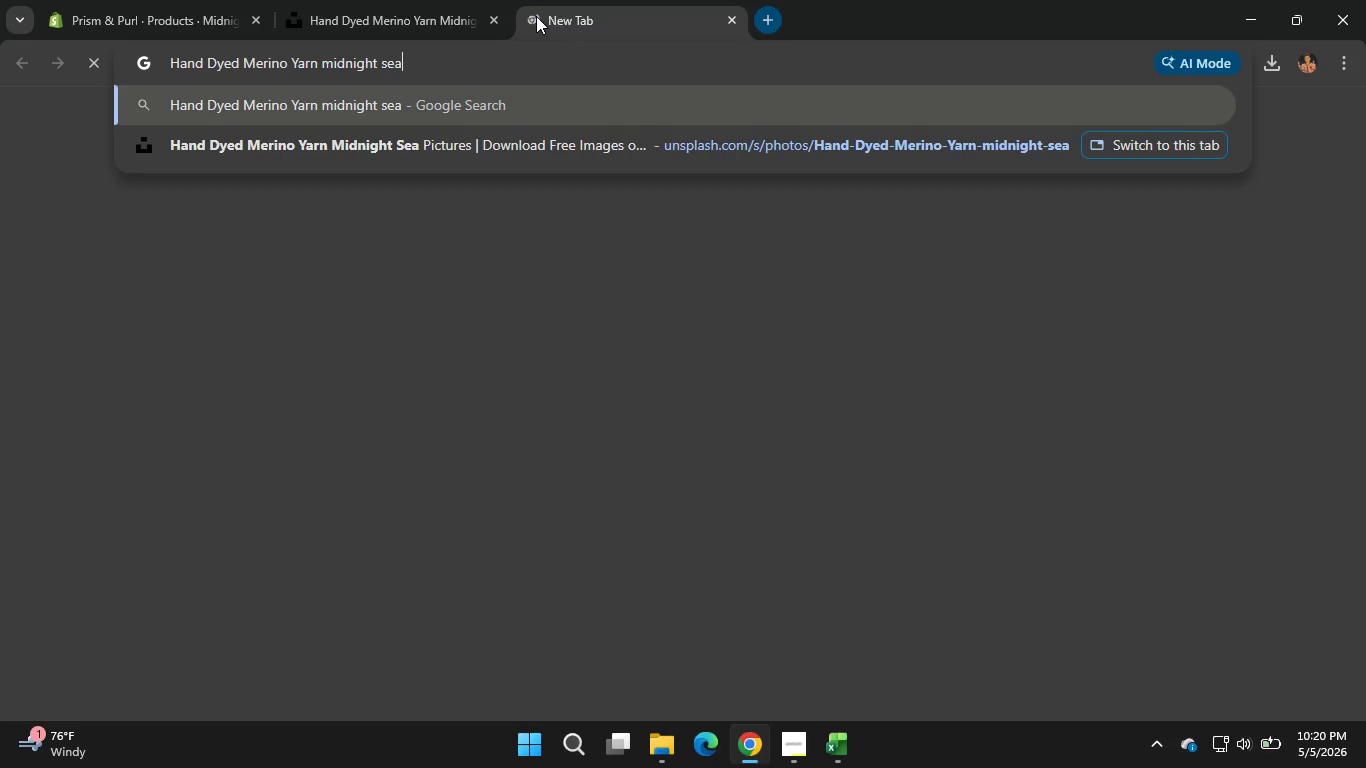 
key(Control+Enter)
 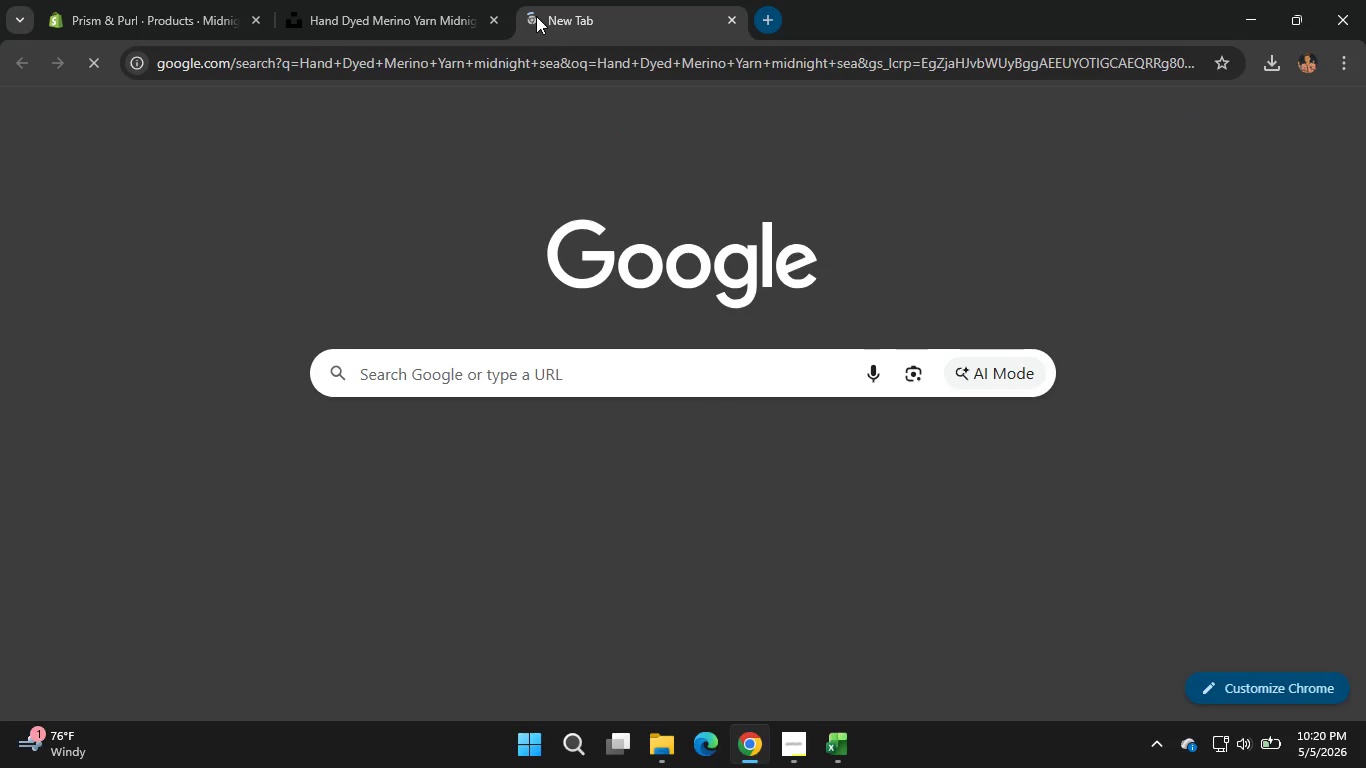 
left_click([819, 767])
 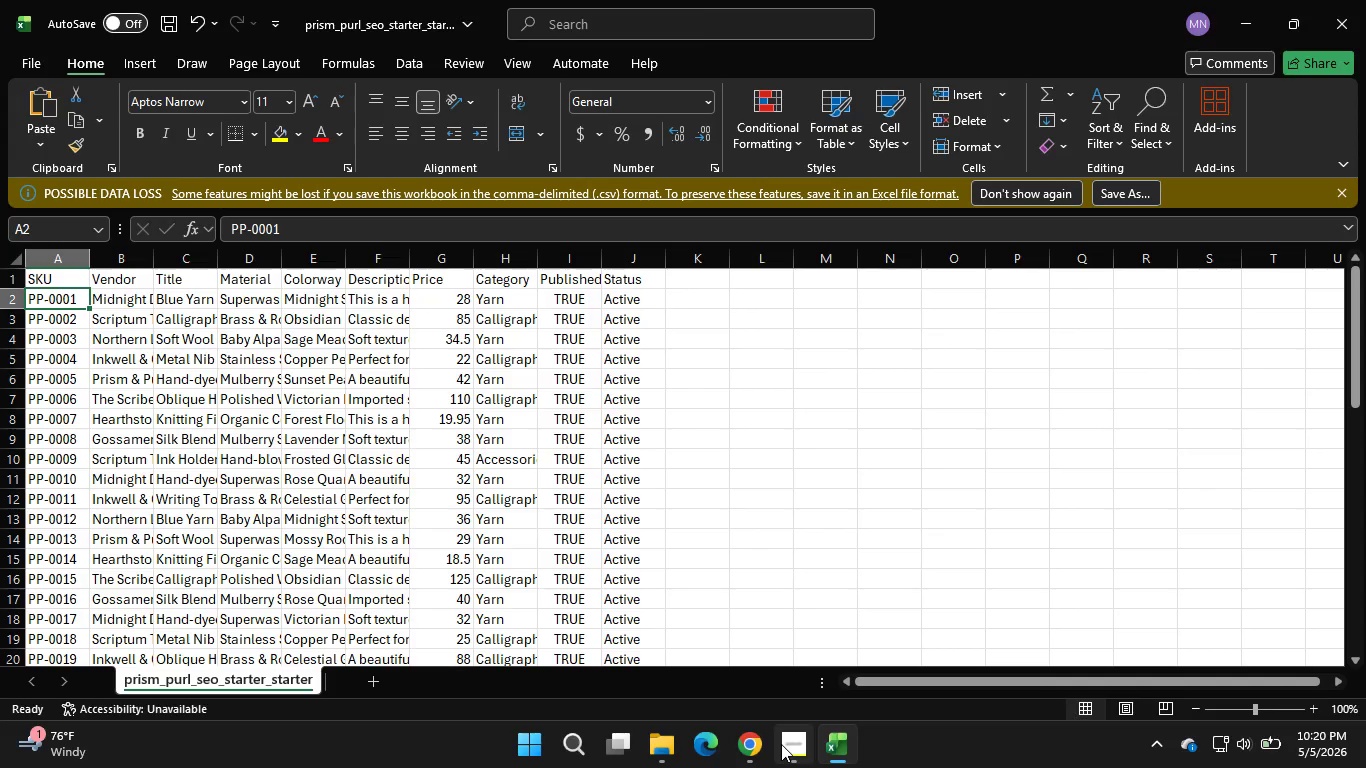 
left_click([780, 742])